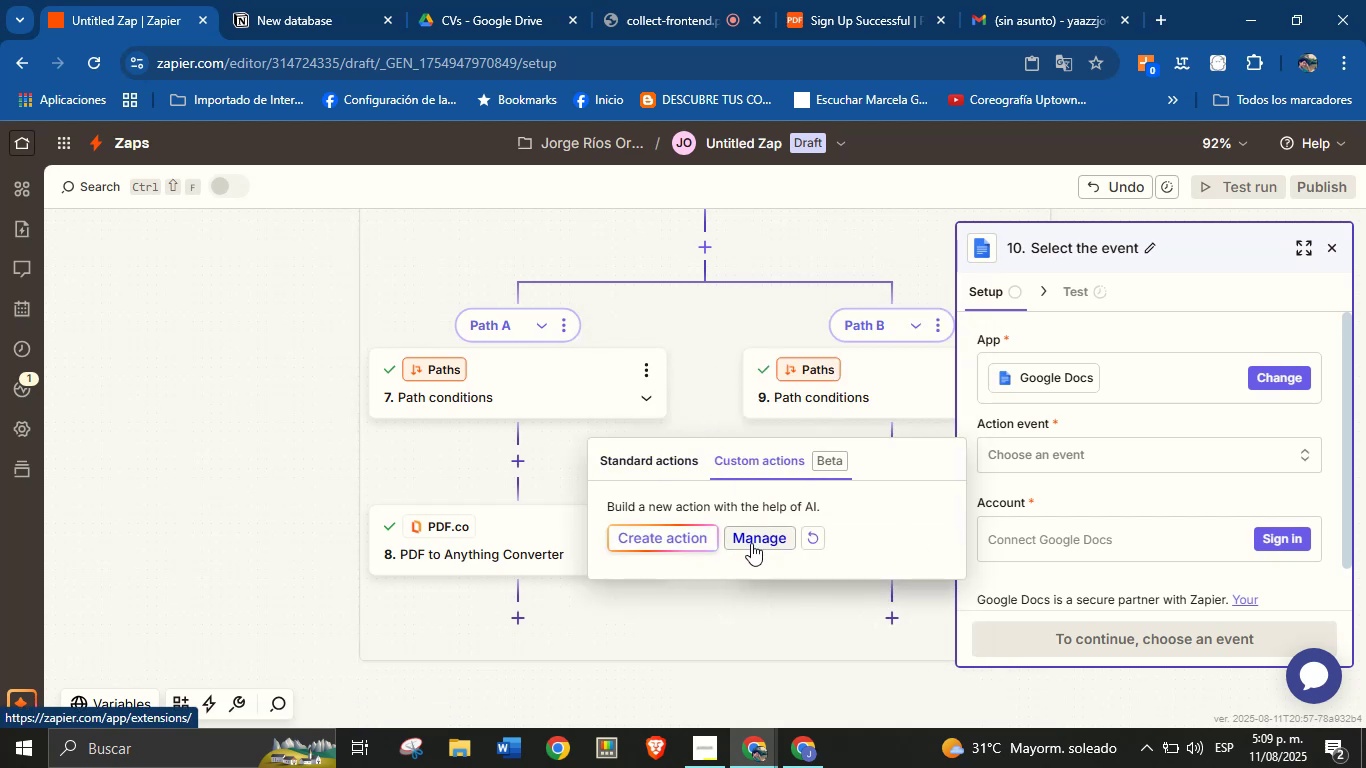 
left_click([657, 543])
 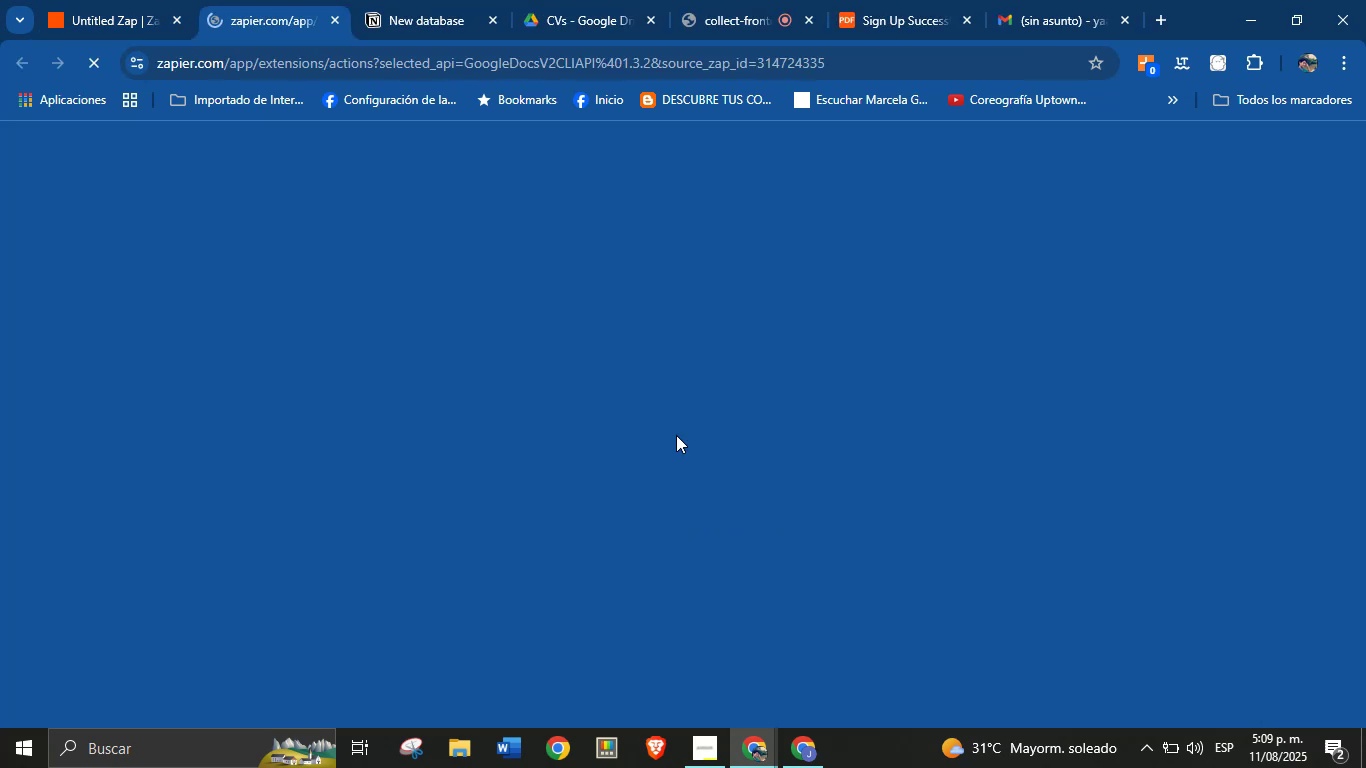 
mouse_move([154, 17])
 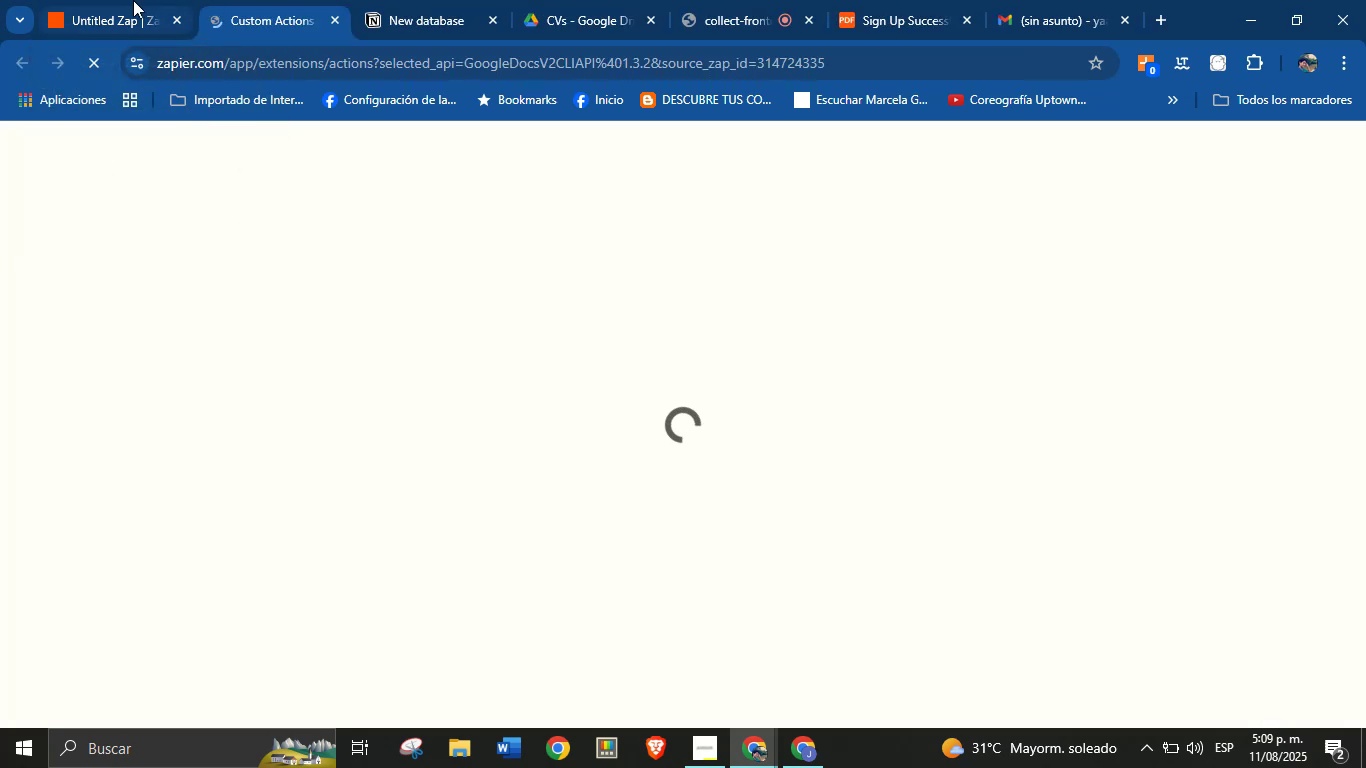 
left_click([133, 0])
 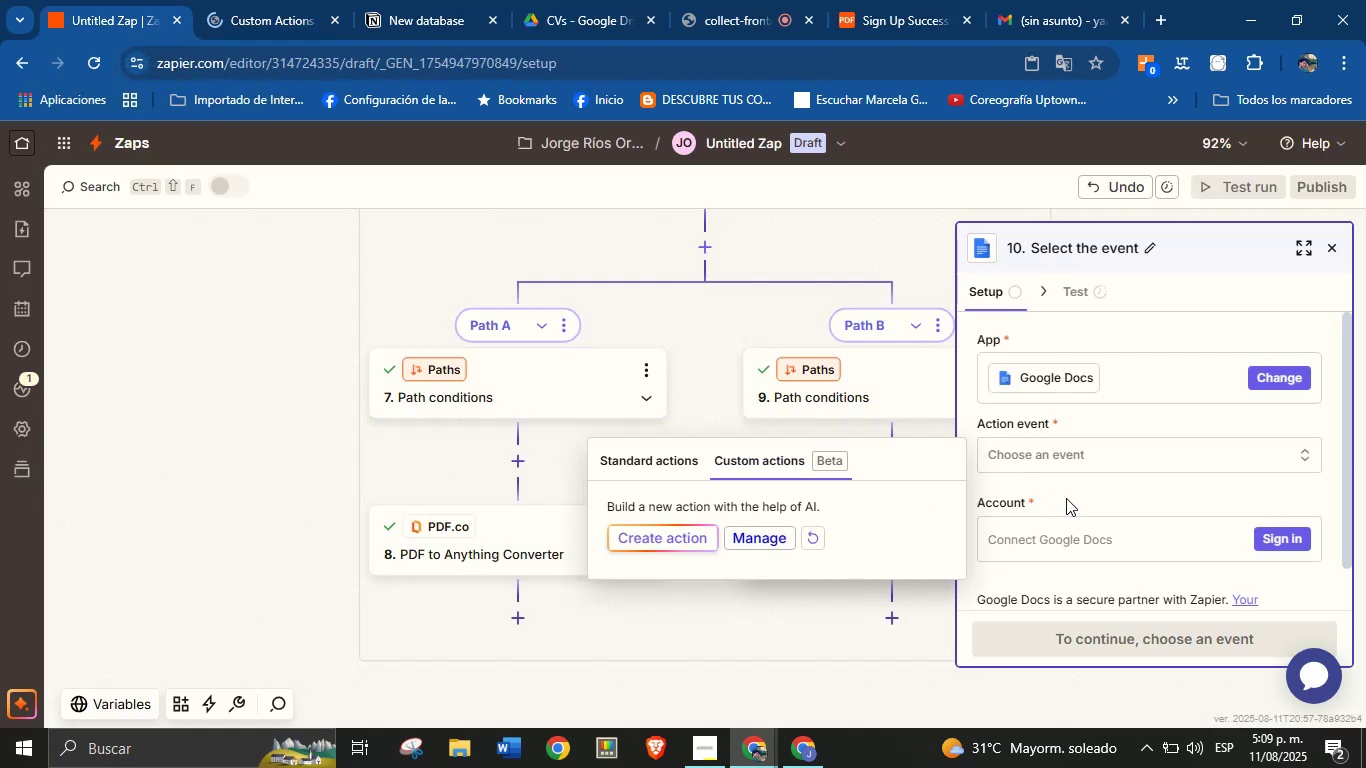 
left_click([1067, 498])
 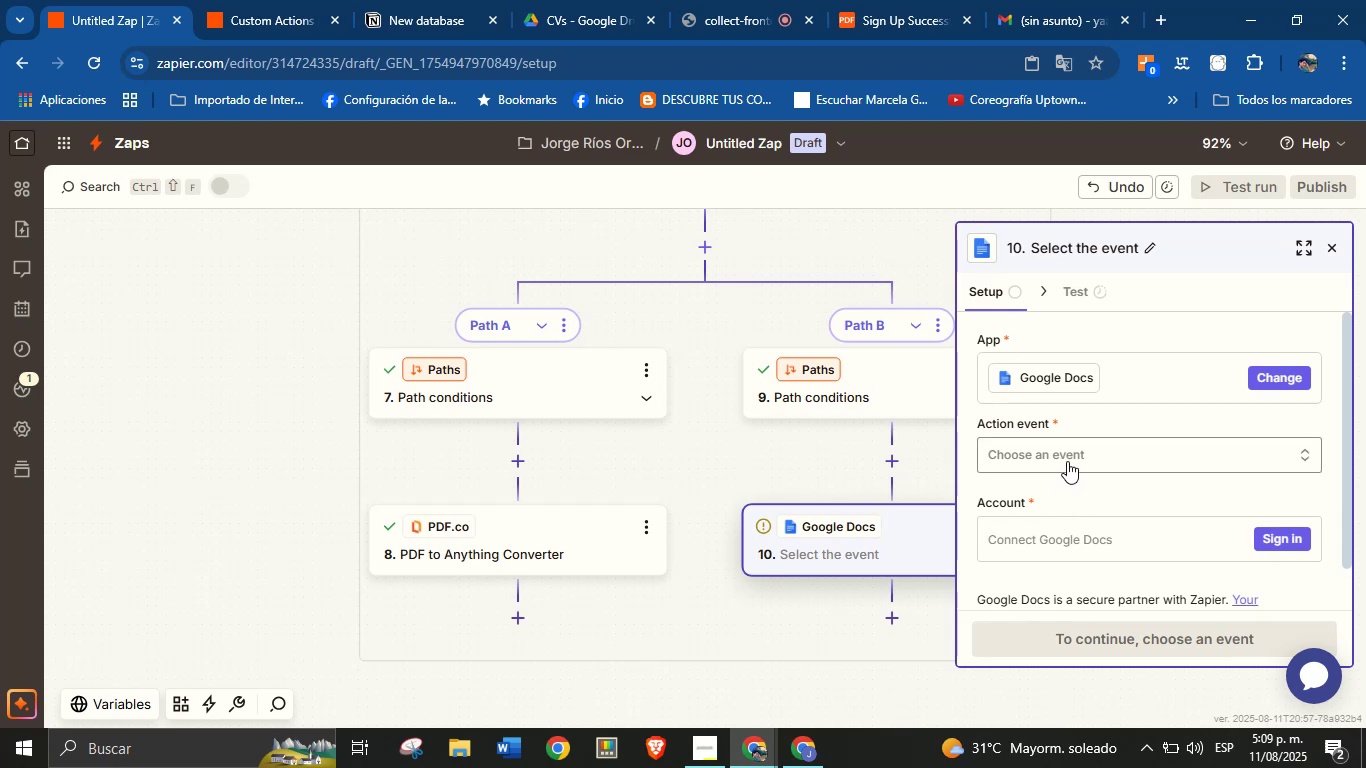 
left_click([1070, 458])
 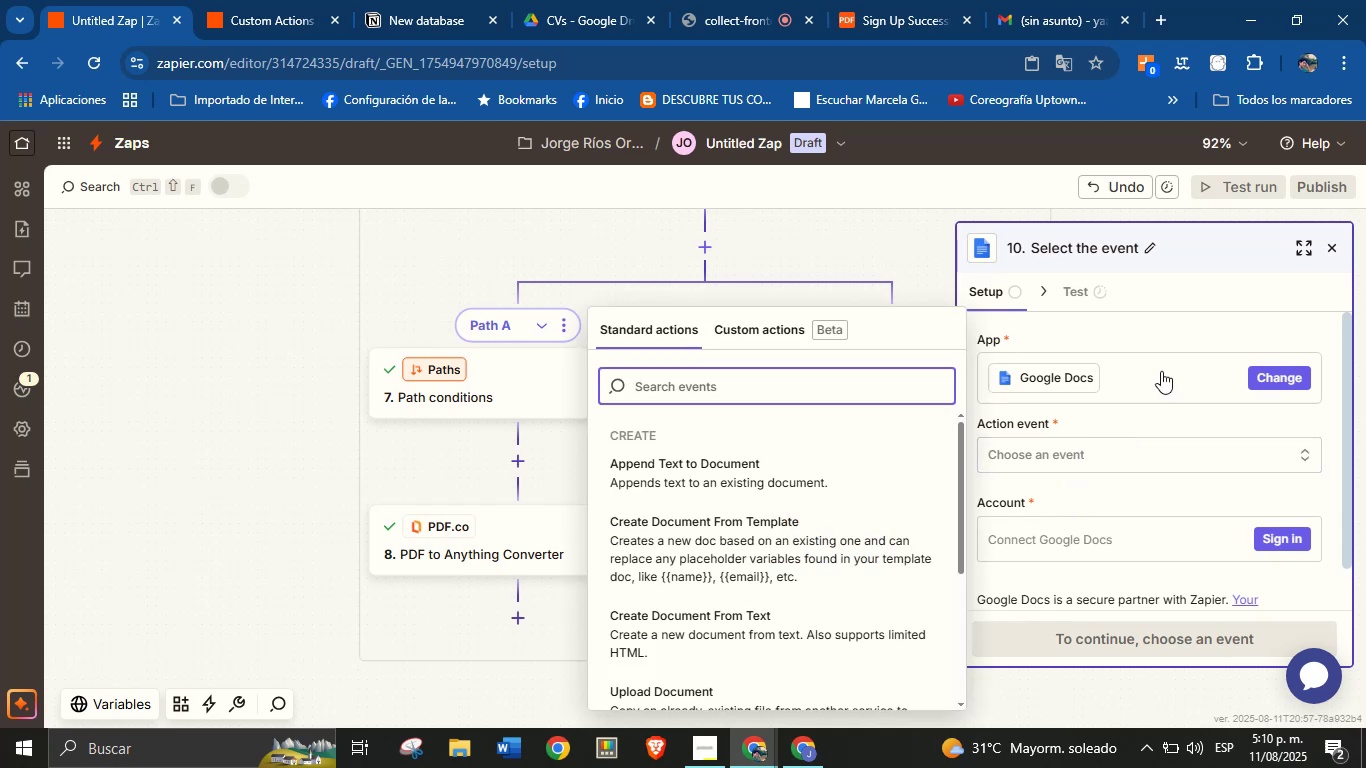 
left_click([1273, 380])
 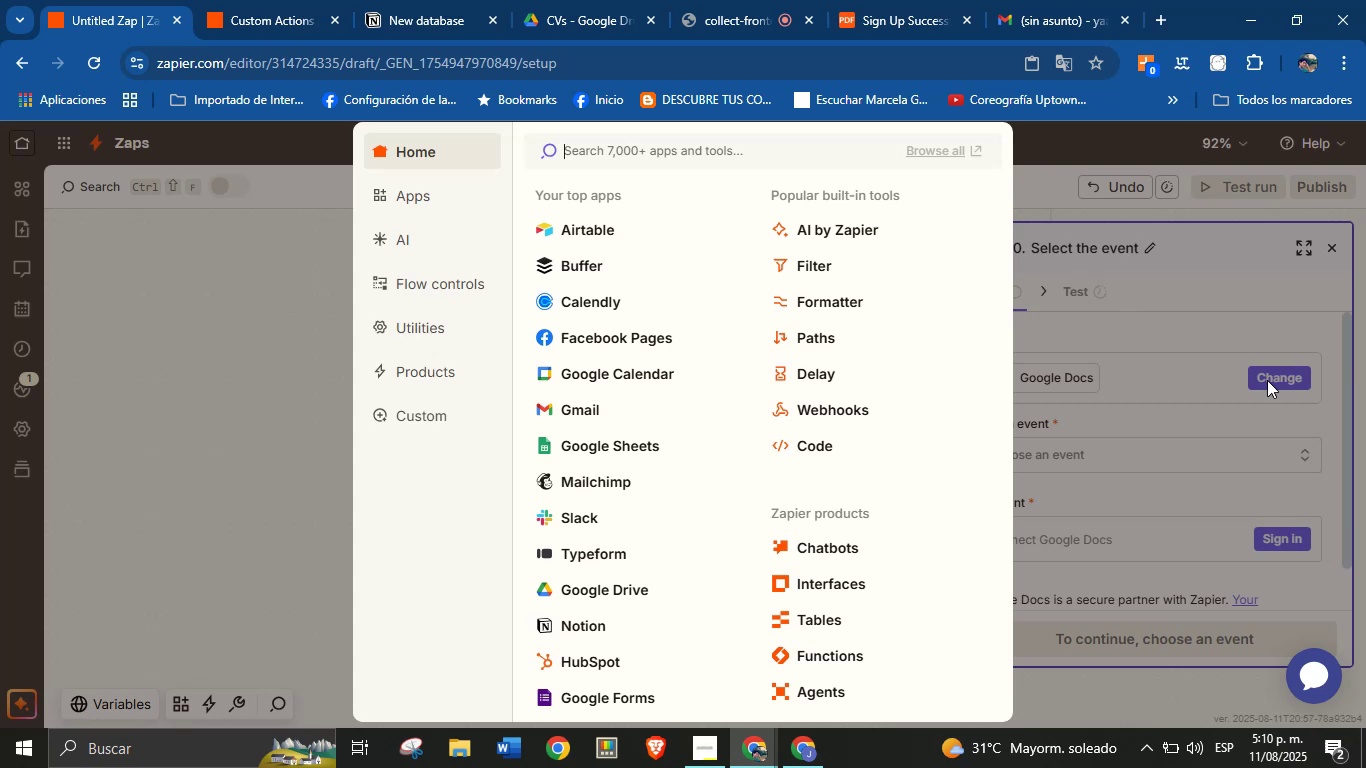 
wait(33.97)
 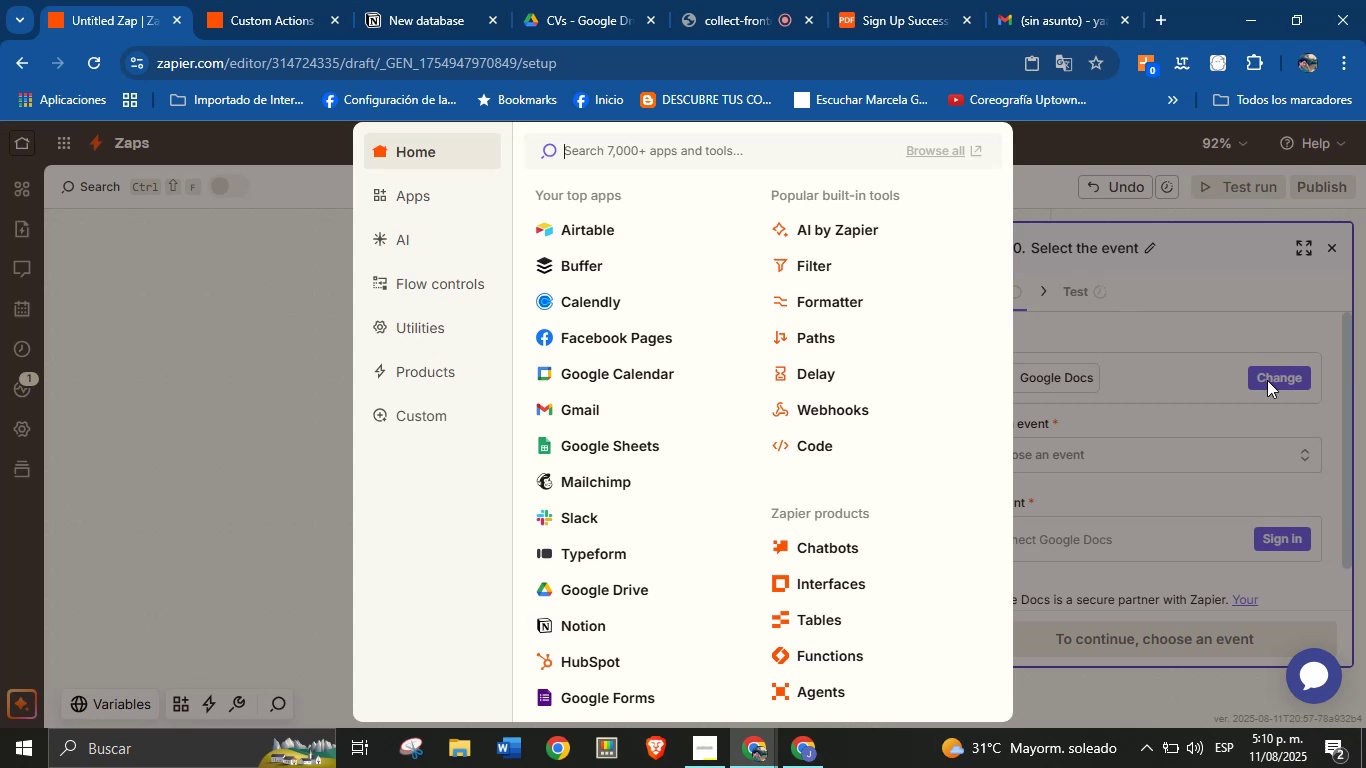 
type(cloud)
 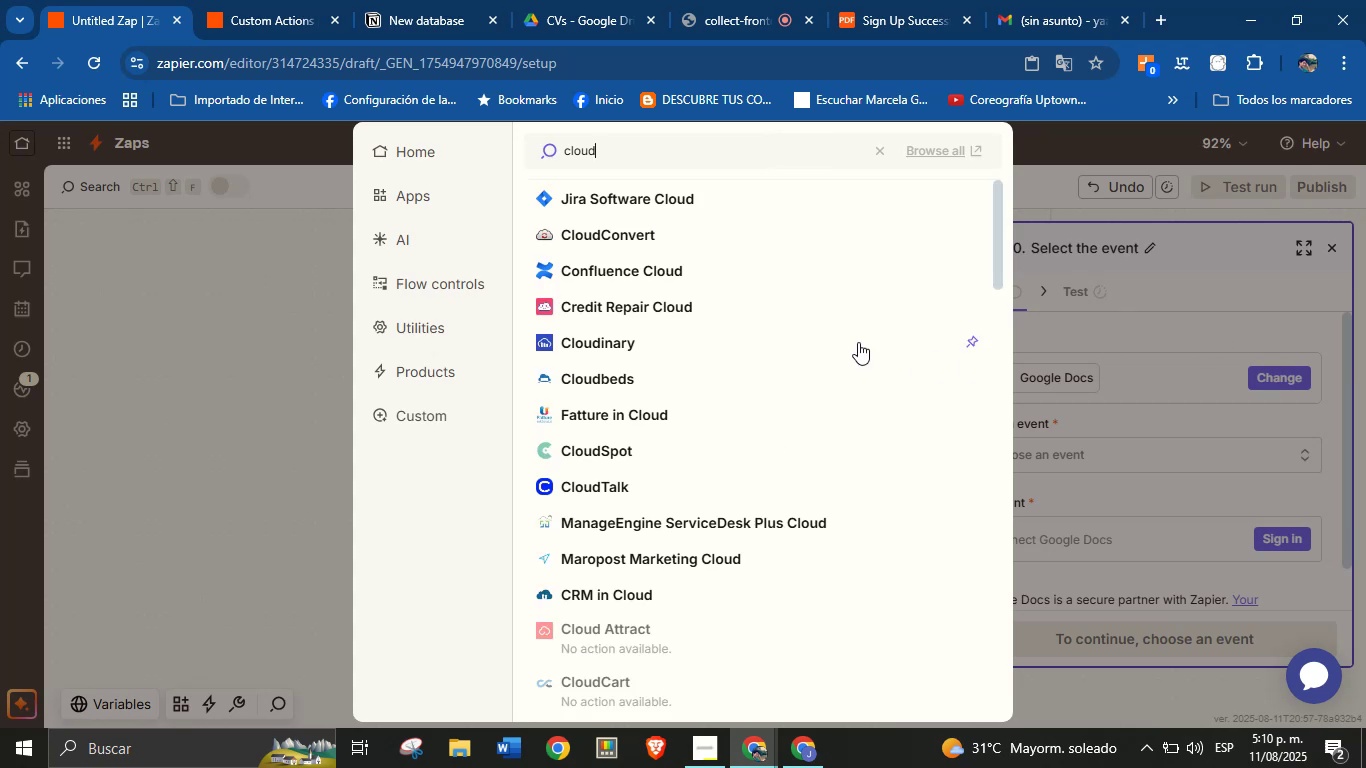 
key(C)
 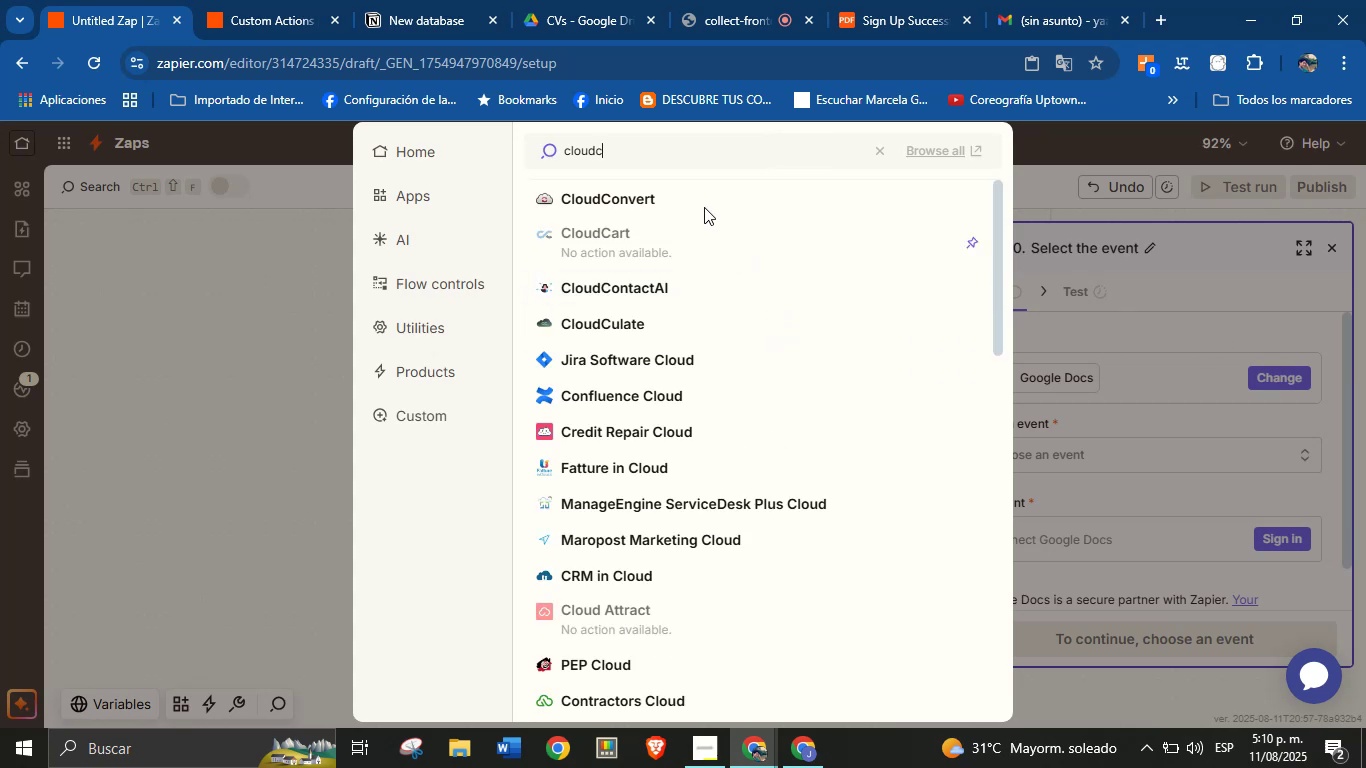 
left_click([675, 205])
 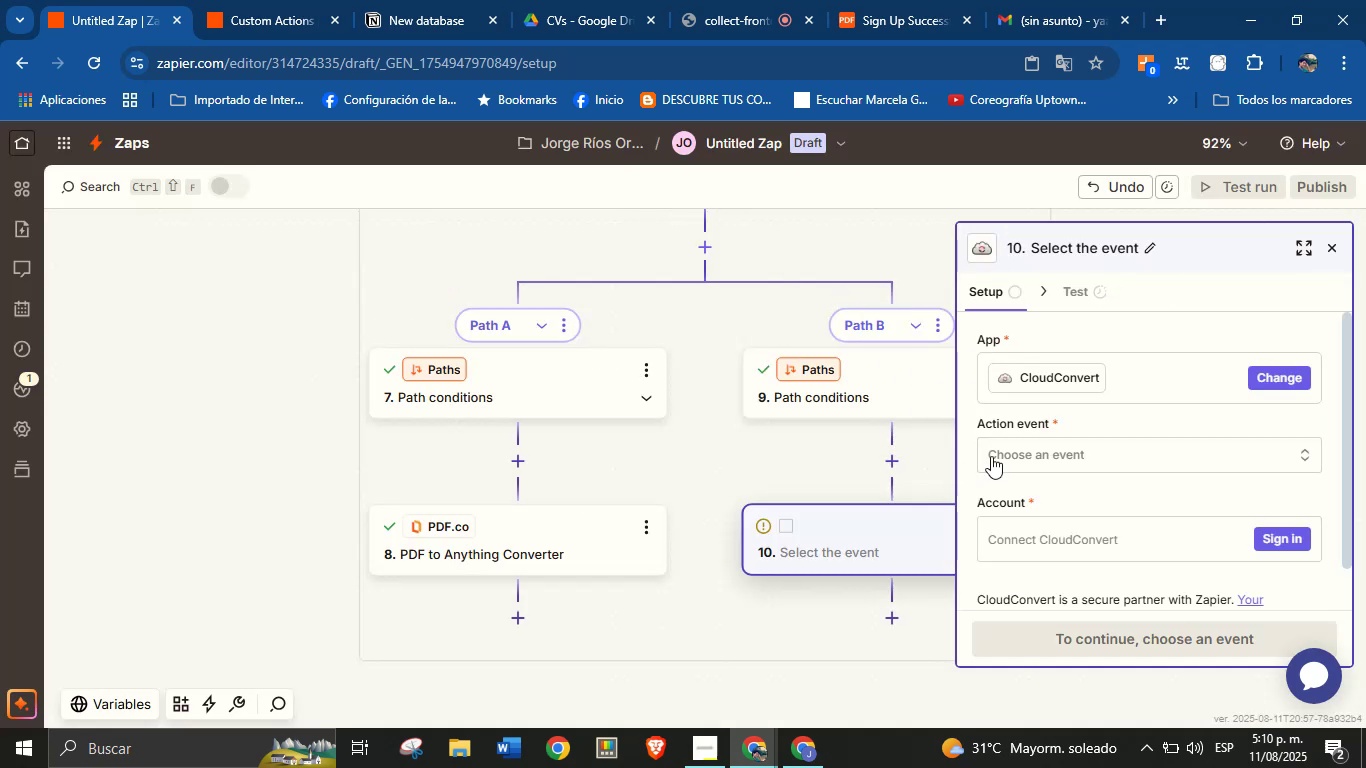 
left_click([1066, 466])
 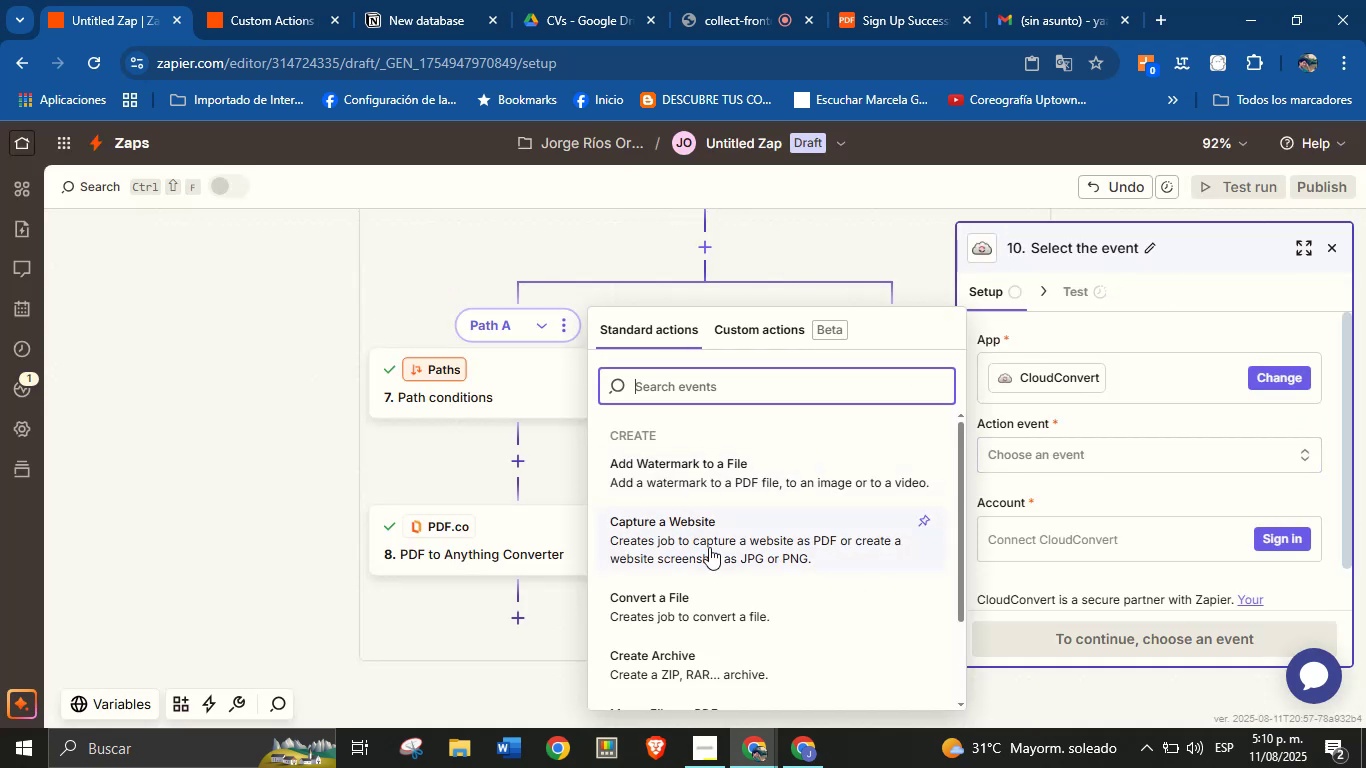 
scroll: coordinate [769, 552], scroll_direction: down, amount: 5.0
 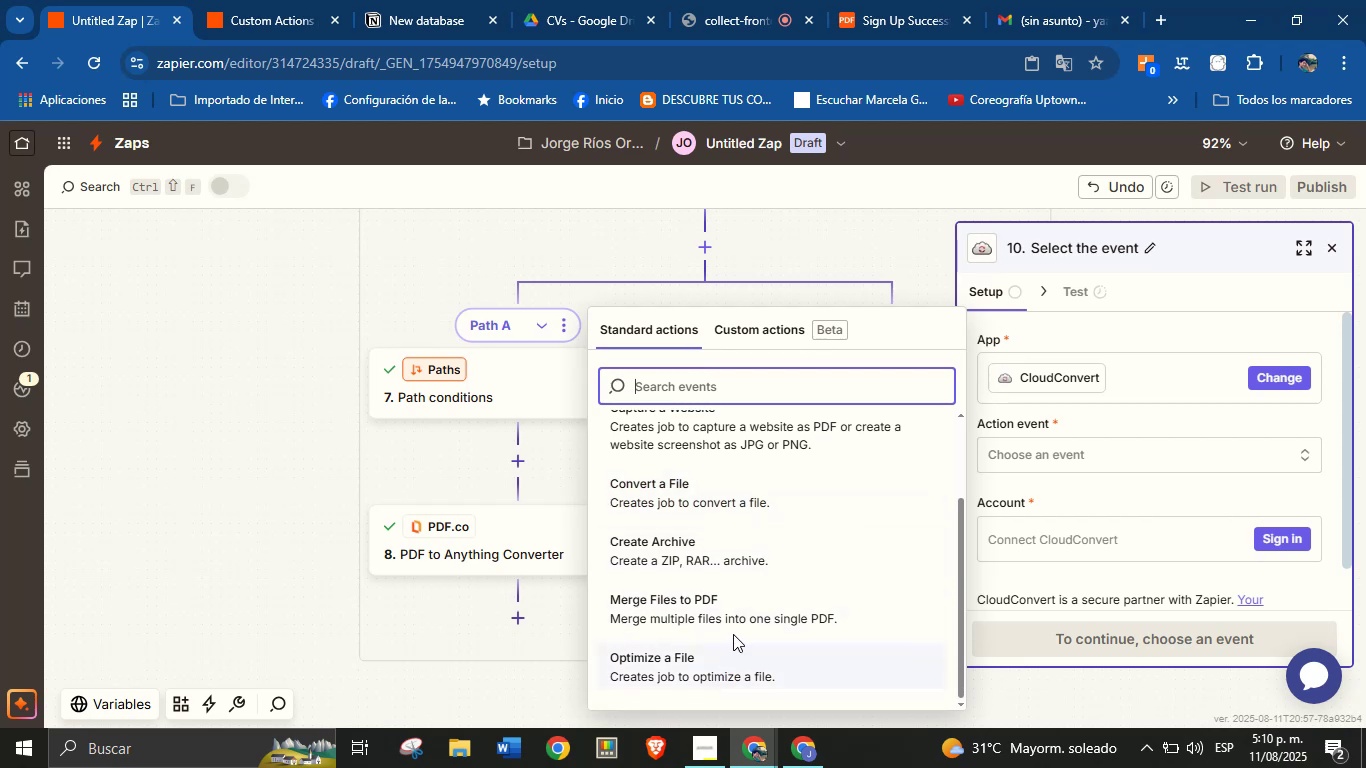 
scroll: coordinate [736, 603], scroll_direction: none, amount: 0.0
 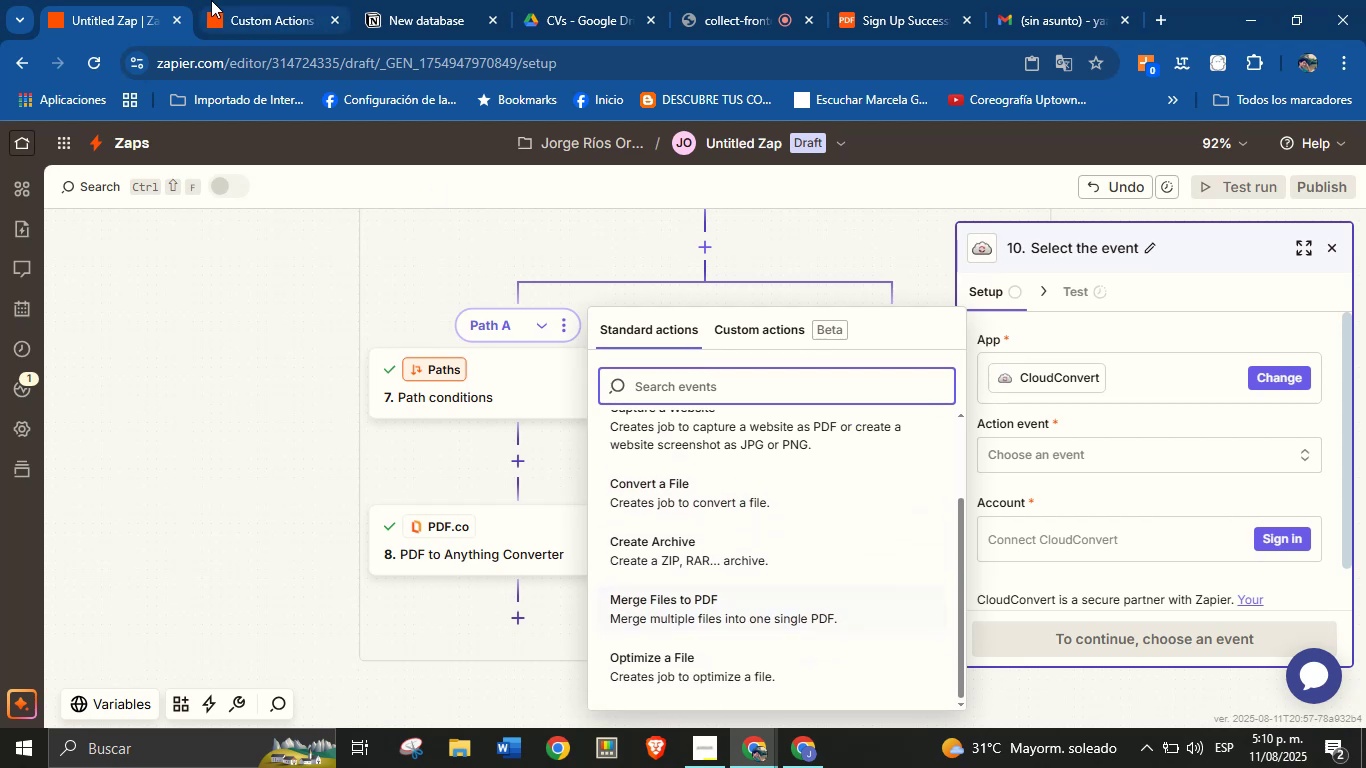 
left_click([225, 0])
 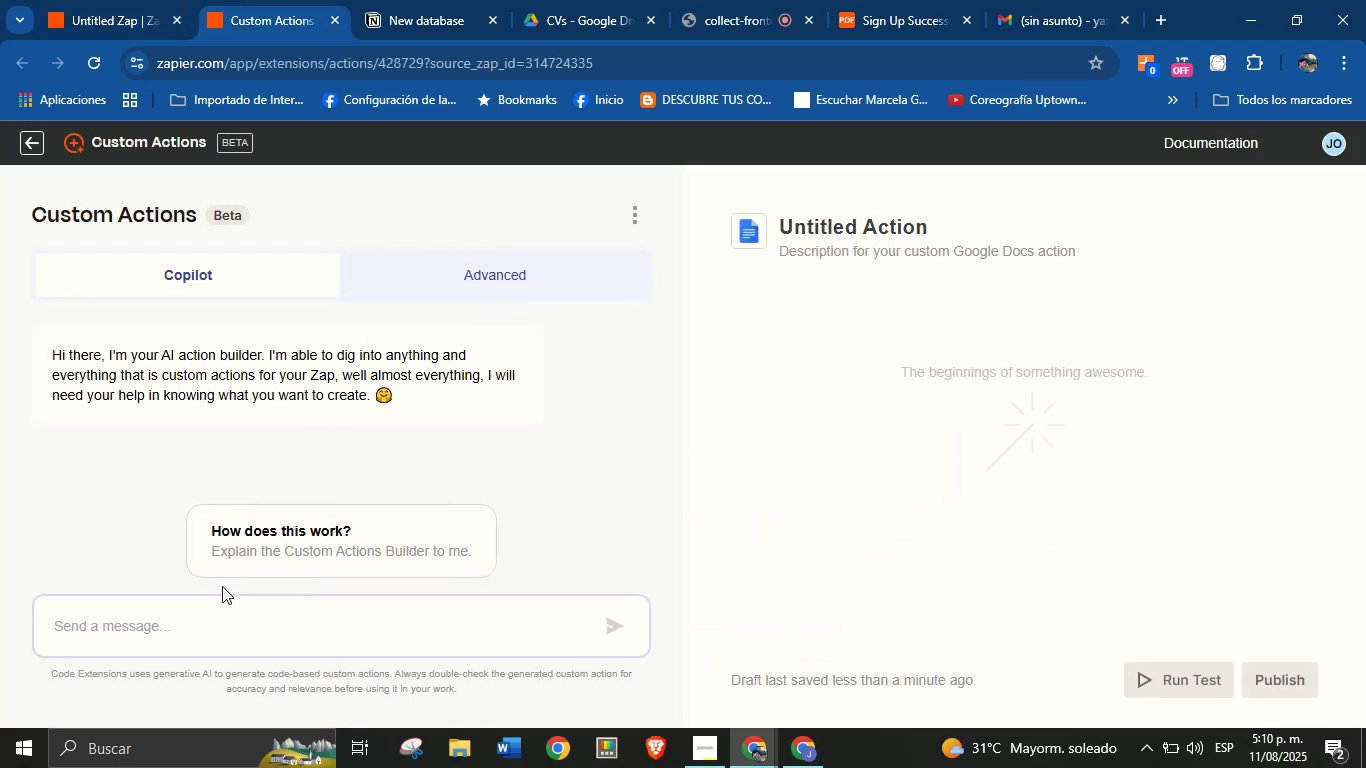 
wait(6.15)
 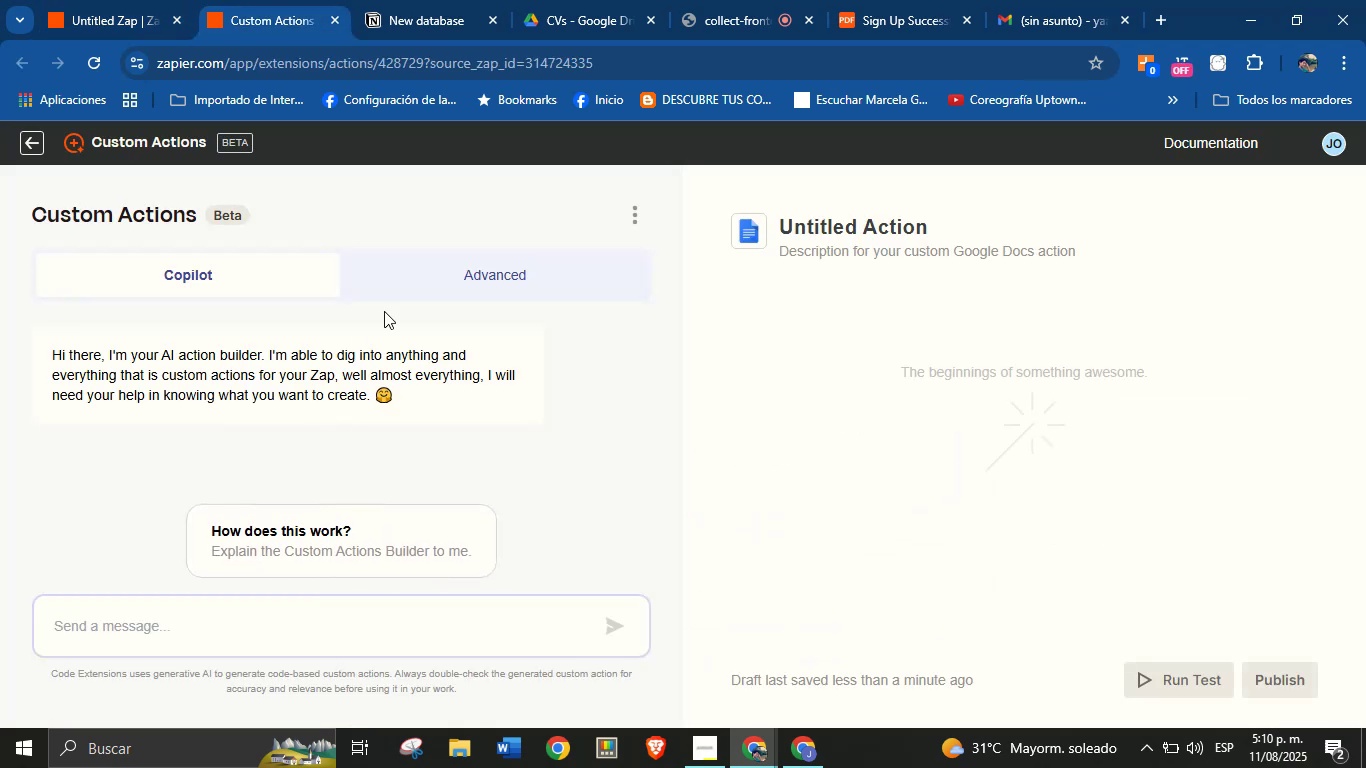 
left_click([210, 612])
 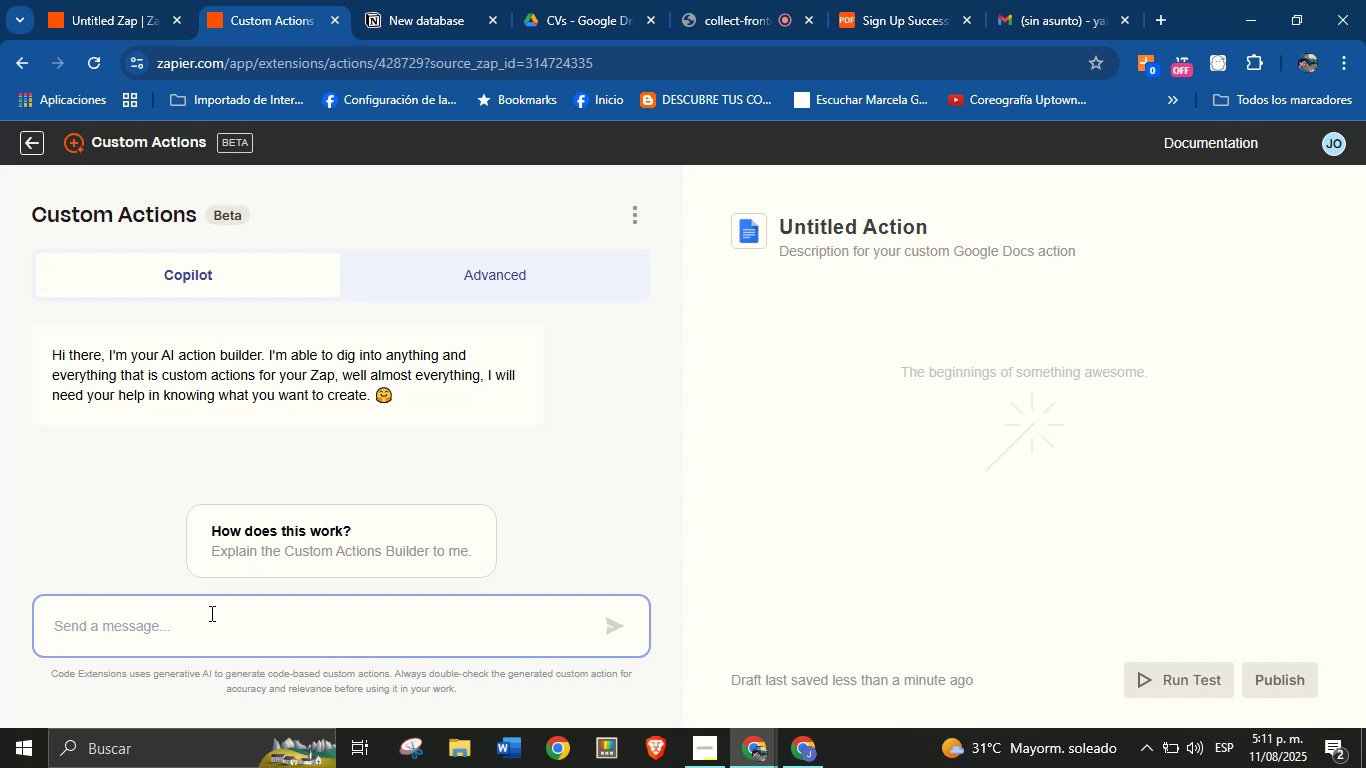 
wait(11.16)
 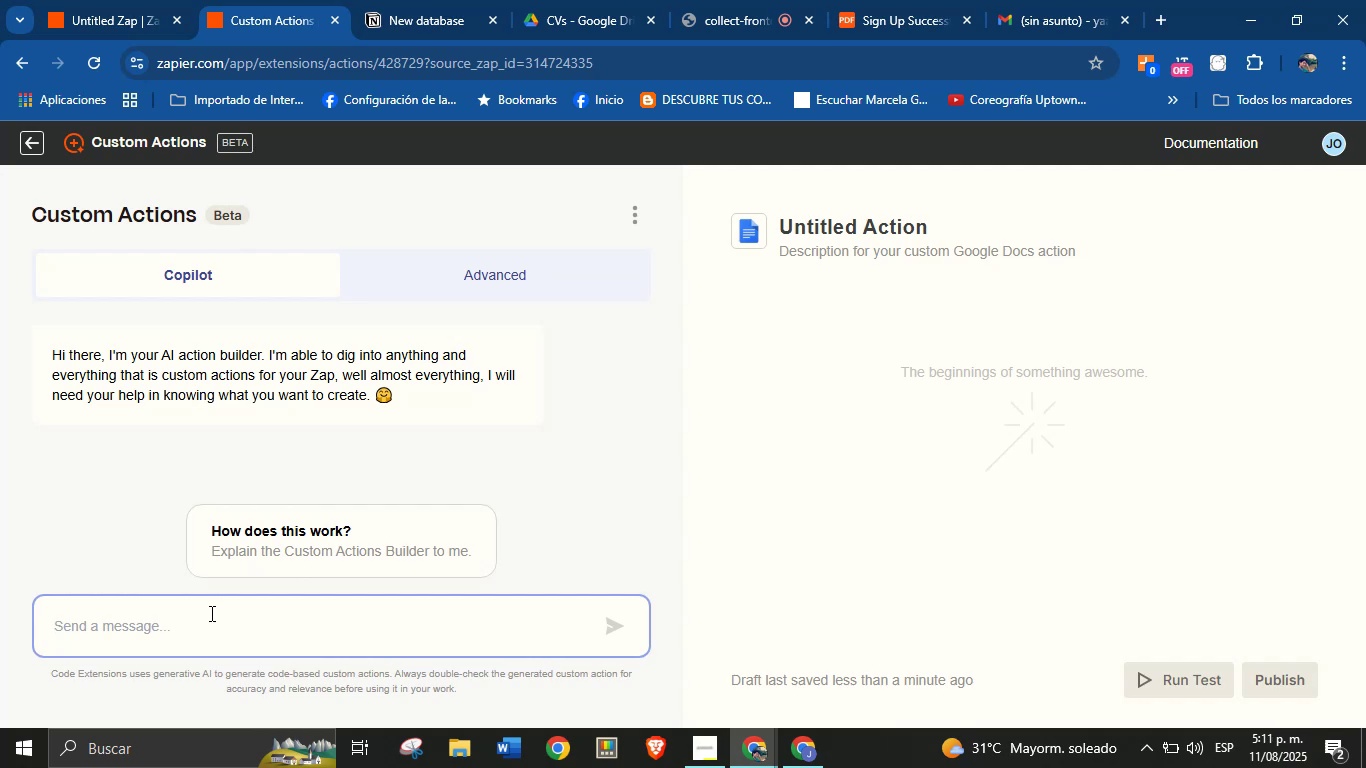 
type(get document content from doc)
 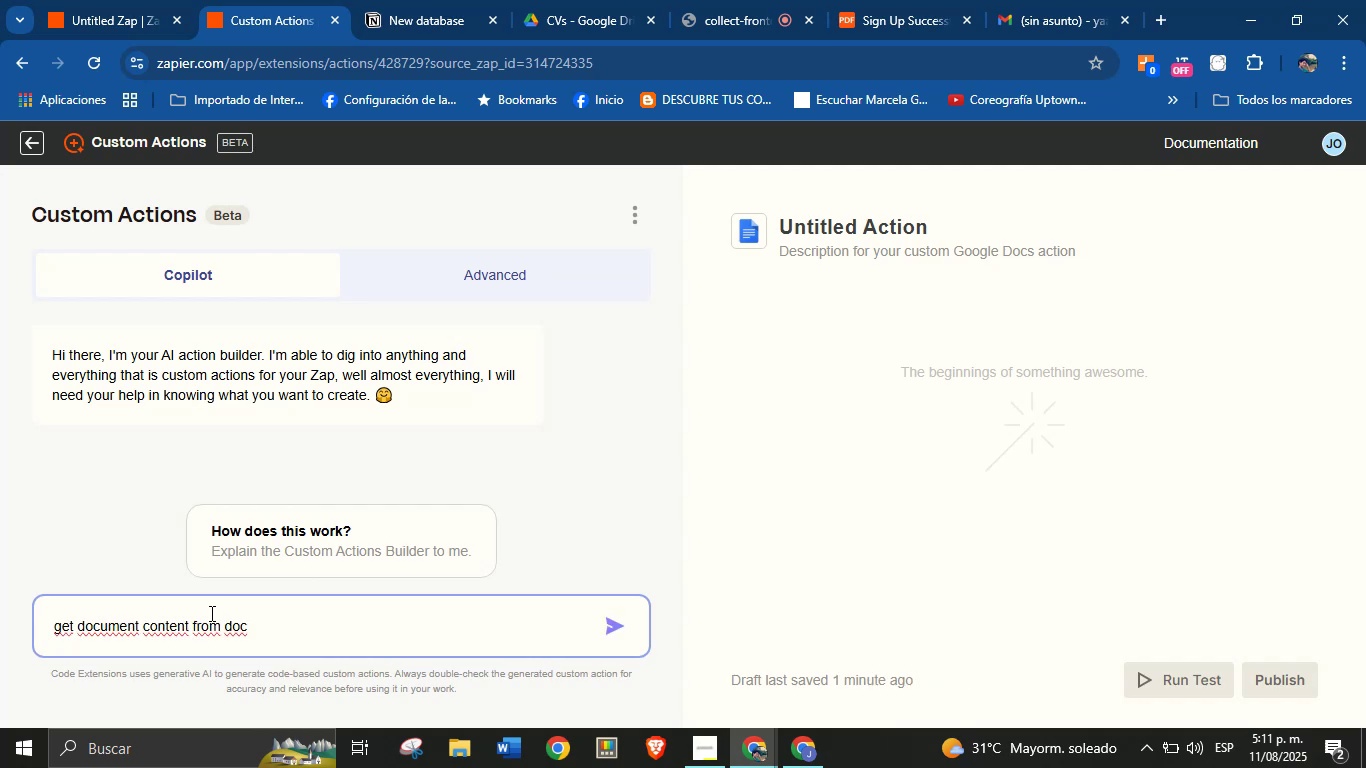 
key(Enter)
 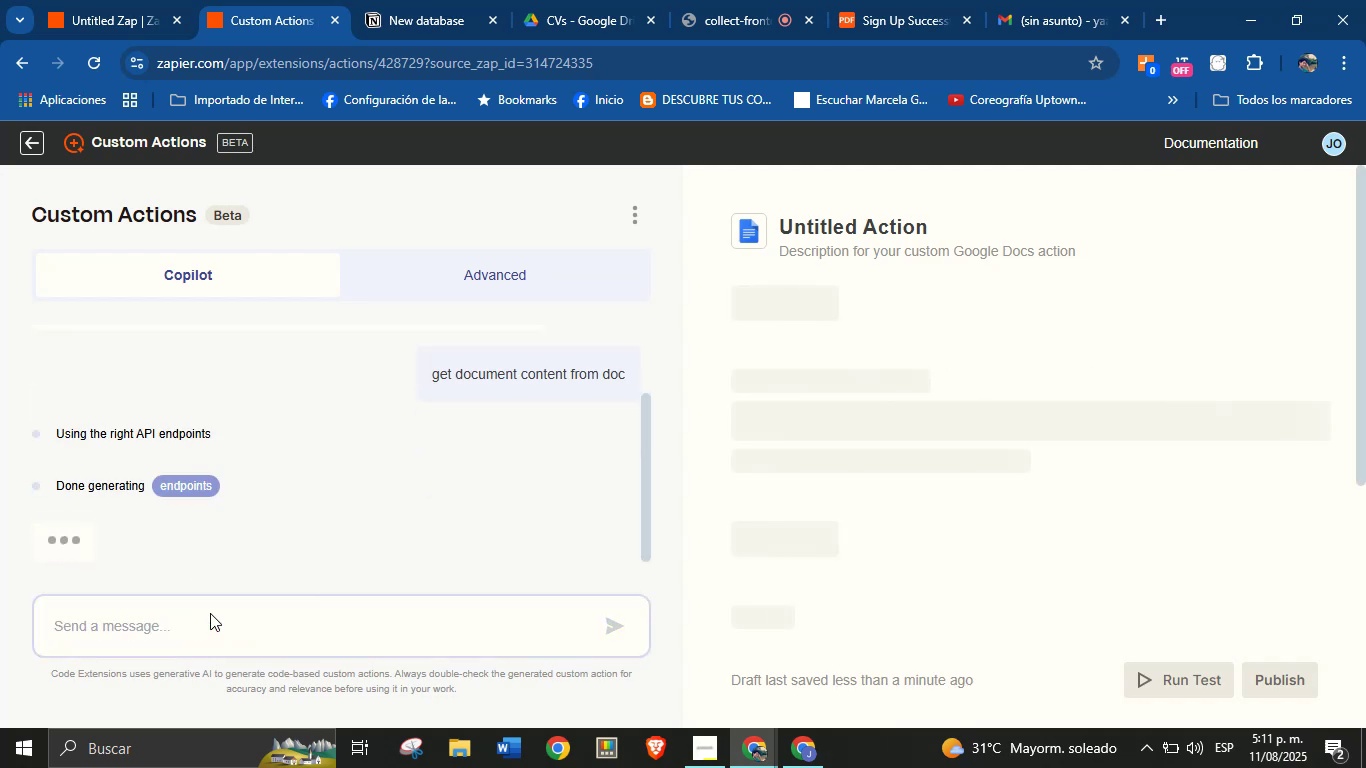 
wait(10.88)
 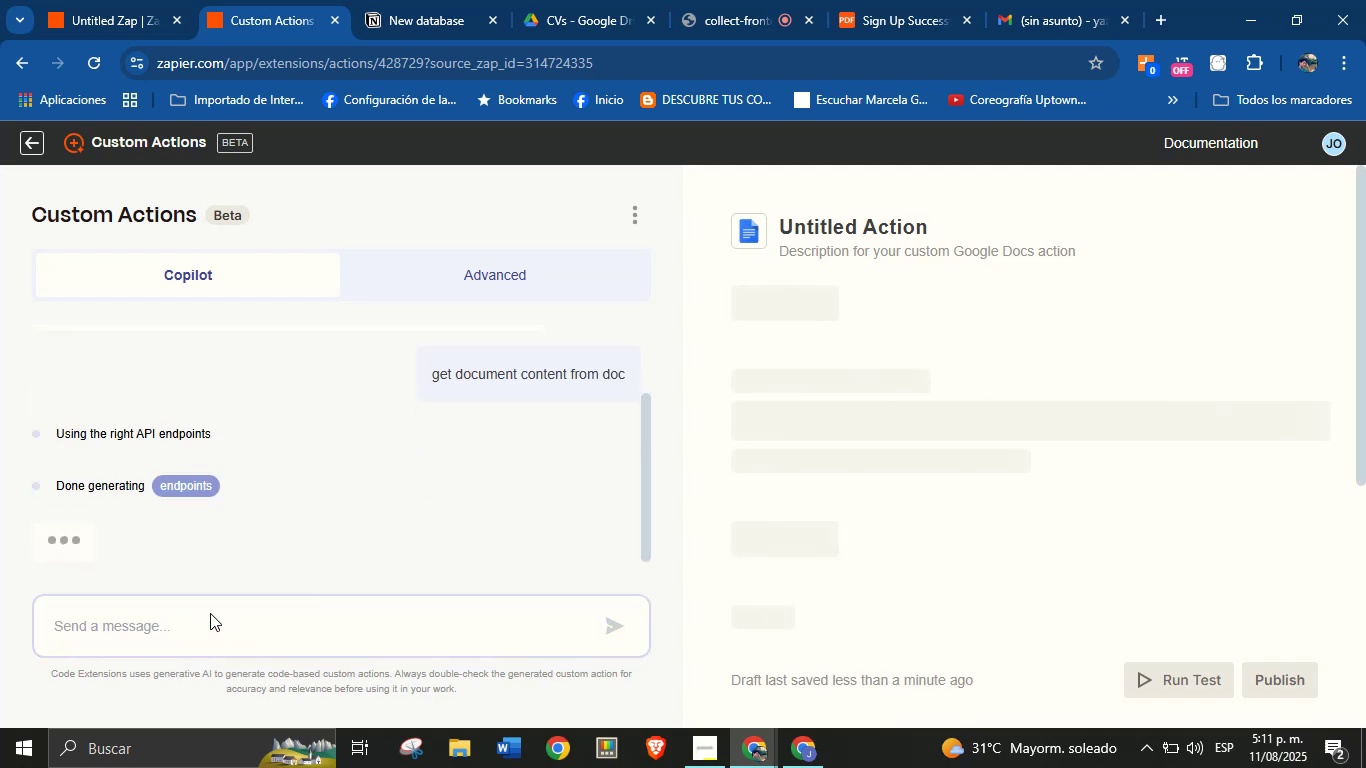 
left_click([1278, 373])
 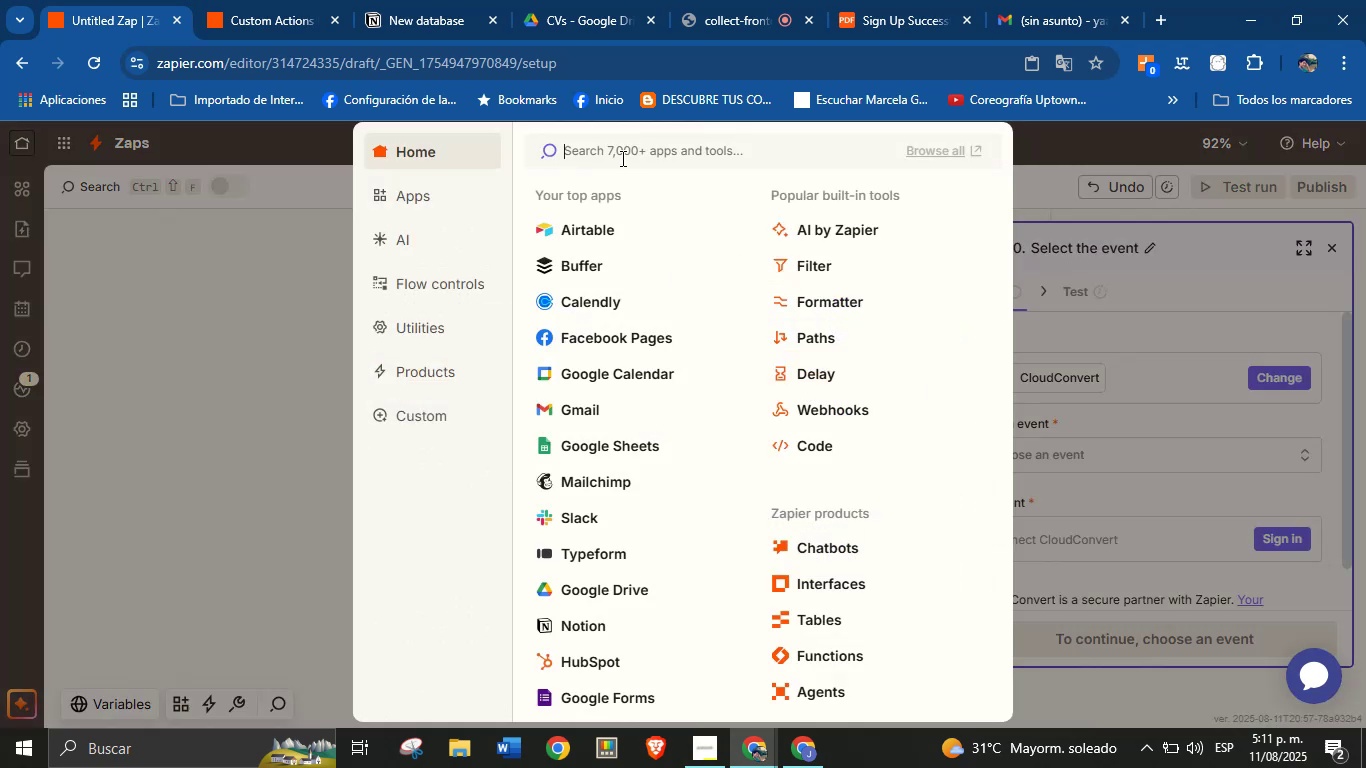 
type(doc)
 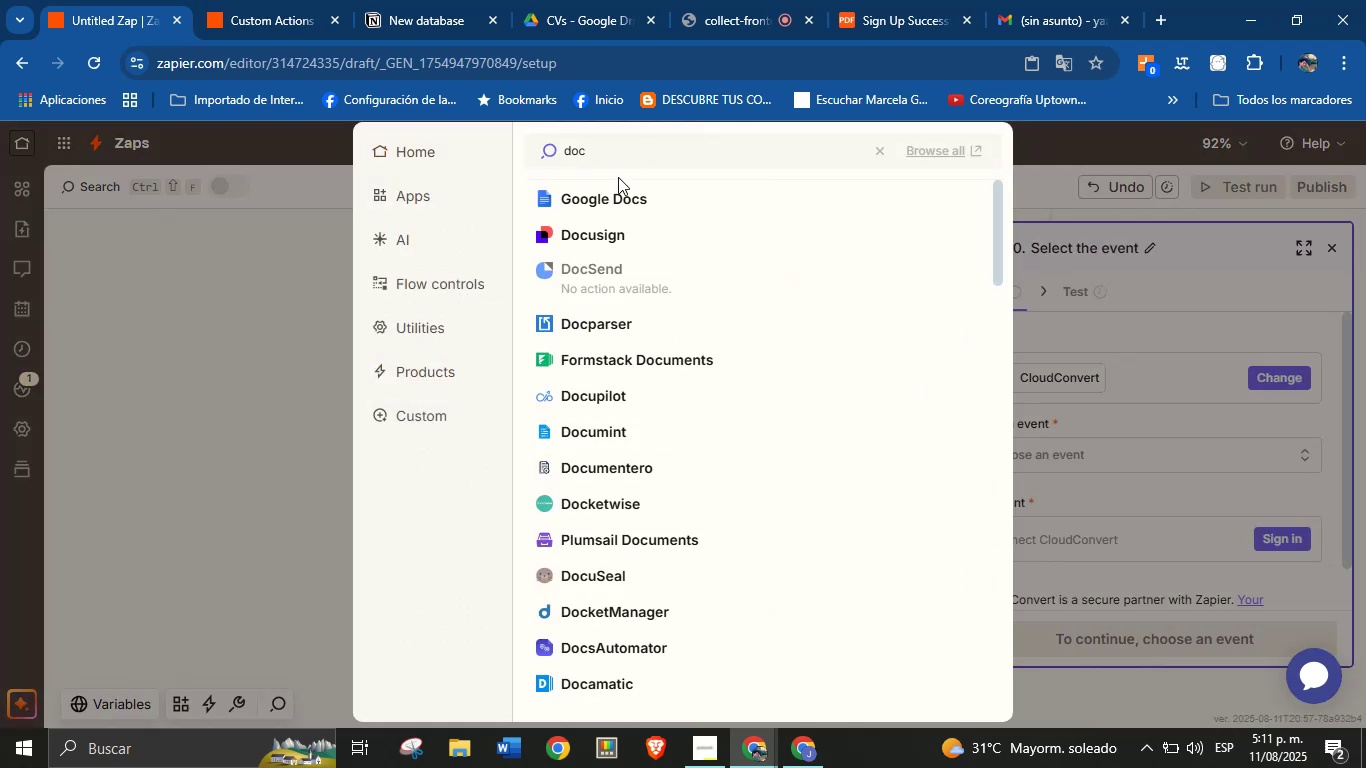 
left_click([620, 191])
 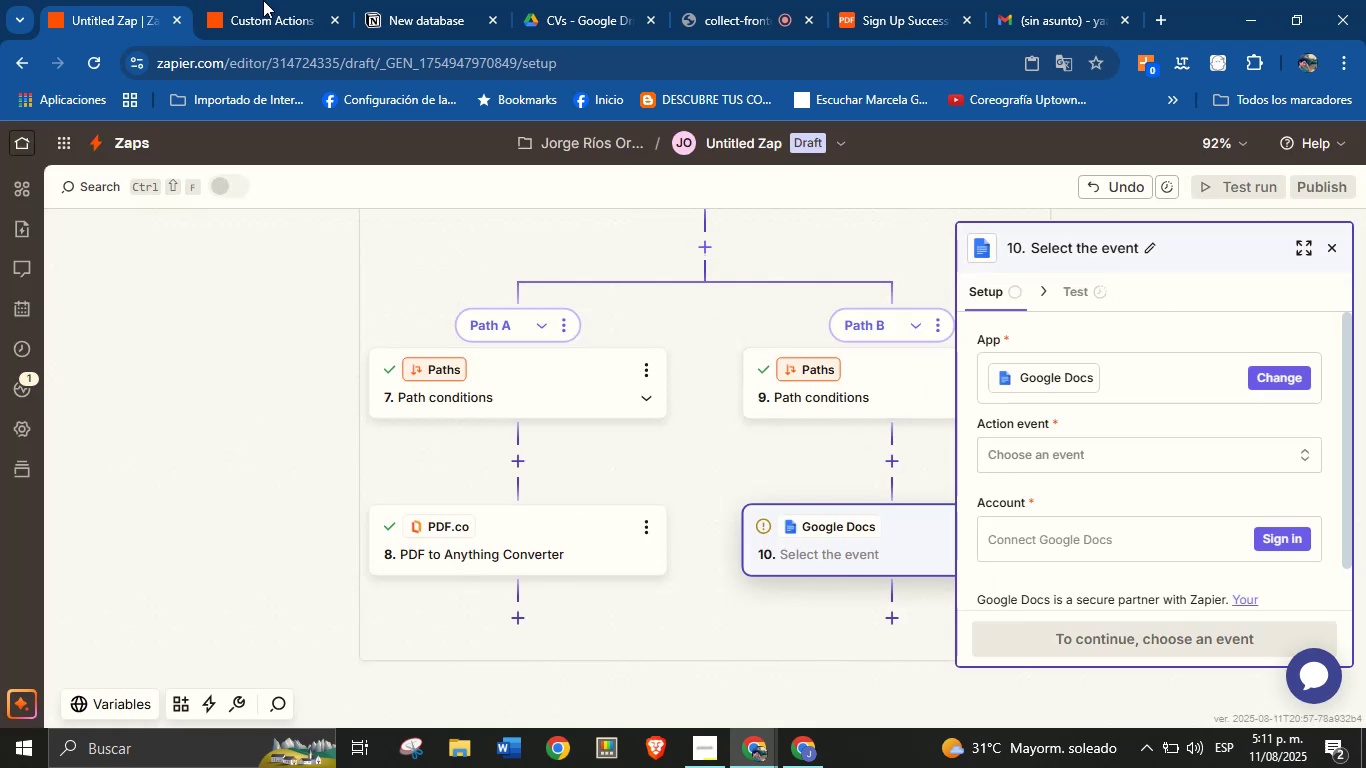 
left_click([276, 0])
 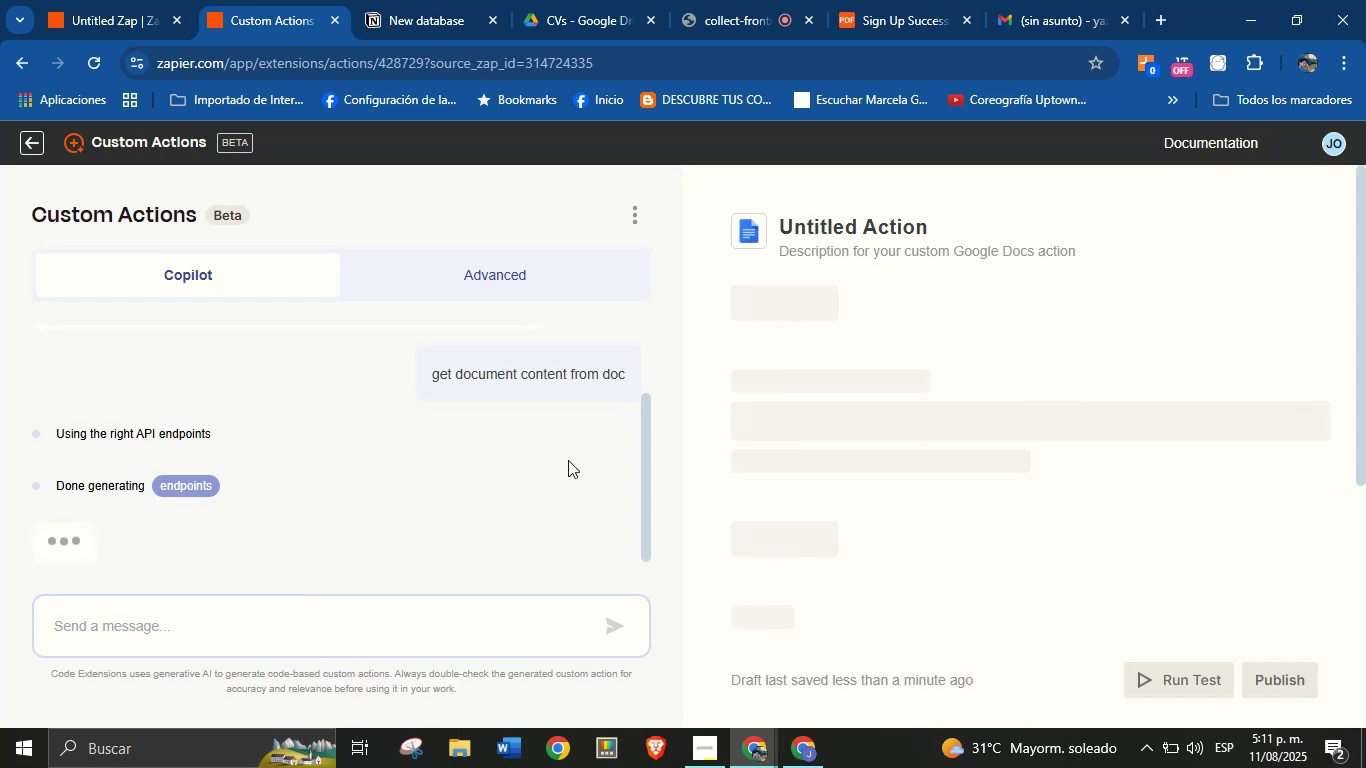 
wait(6.48)
 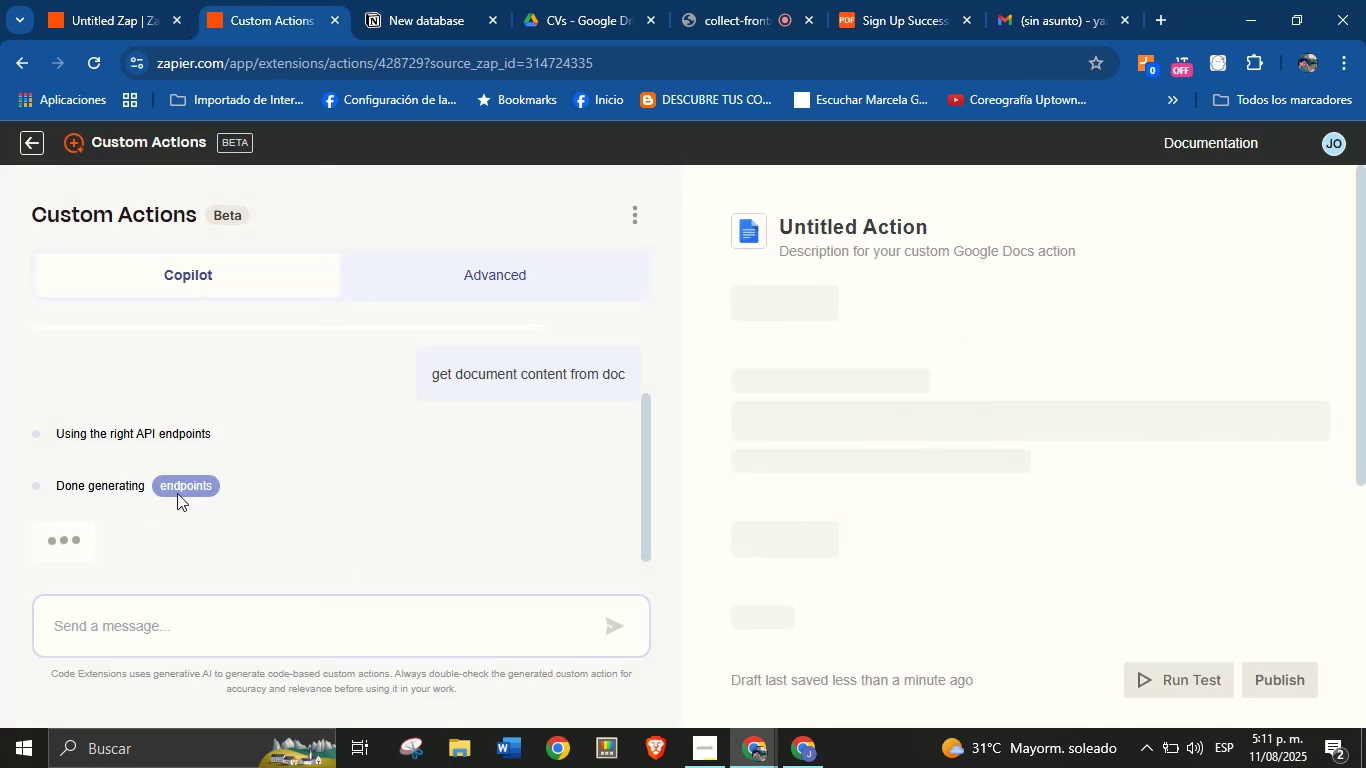 
scroll: coordinate [176, 479], scroll_direction: up, amount: 4.0
 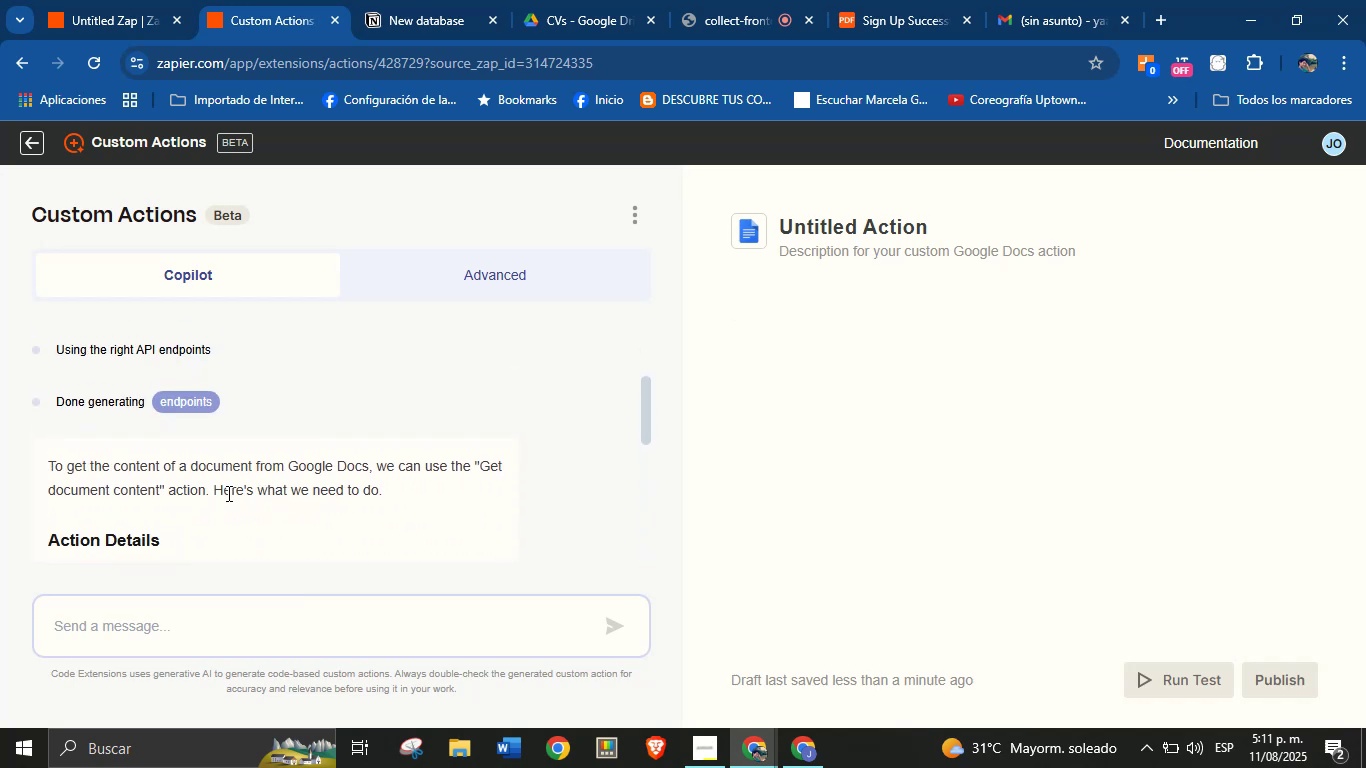 
scroll: coordinate [341, 512], scroll_direction: down, amount: 2.0
 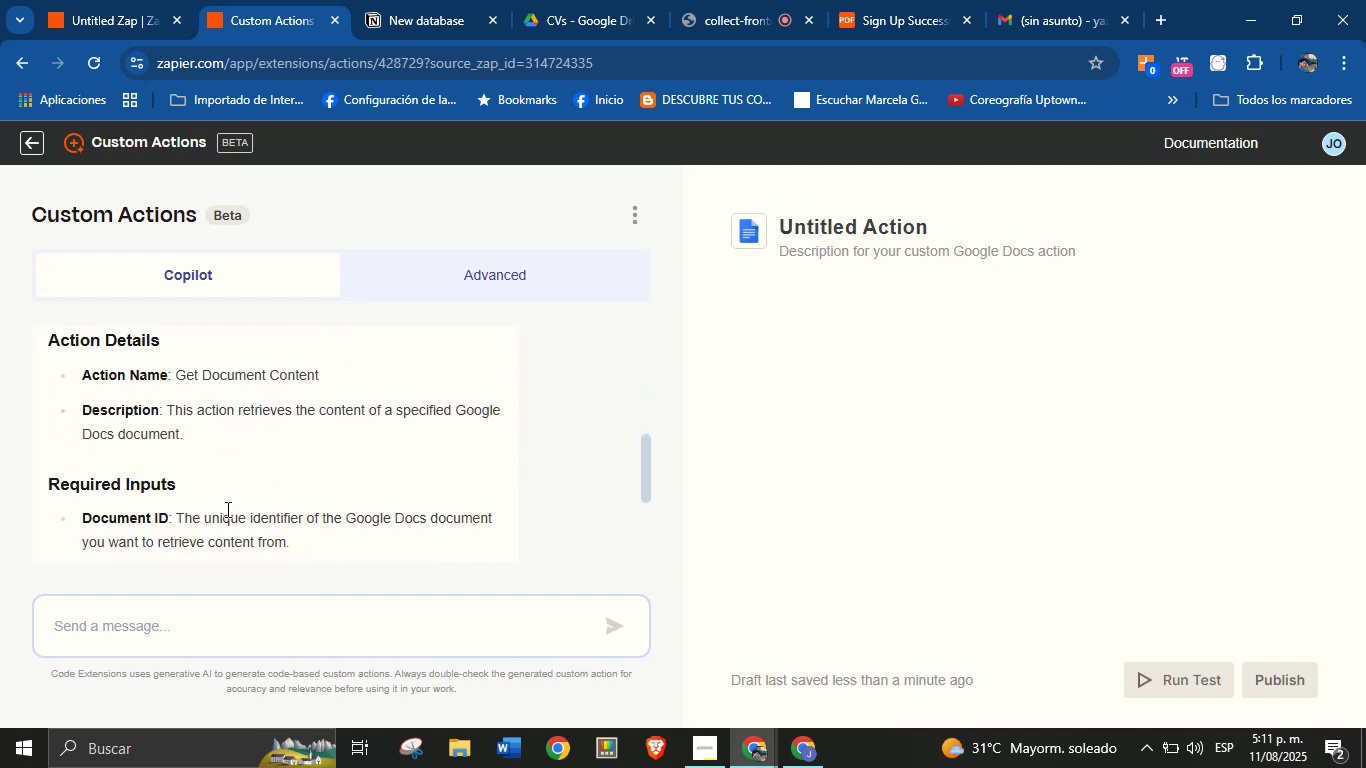 
wait(5.21)
 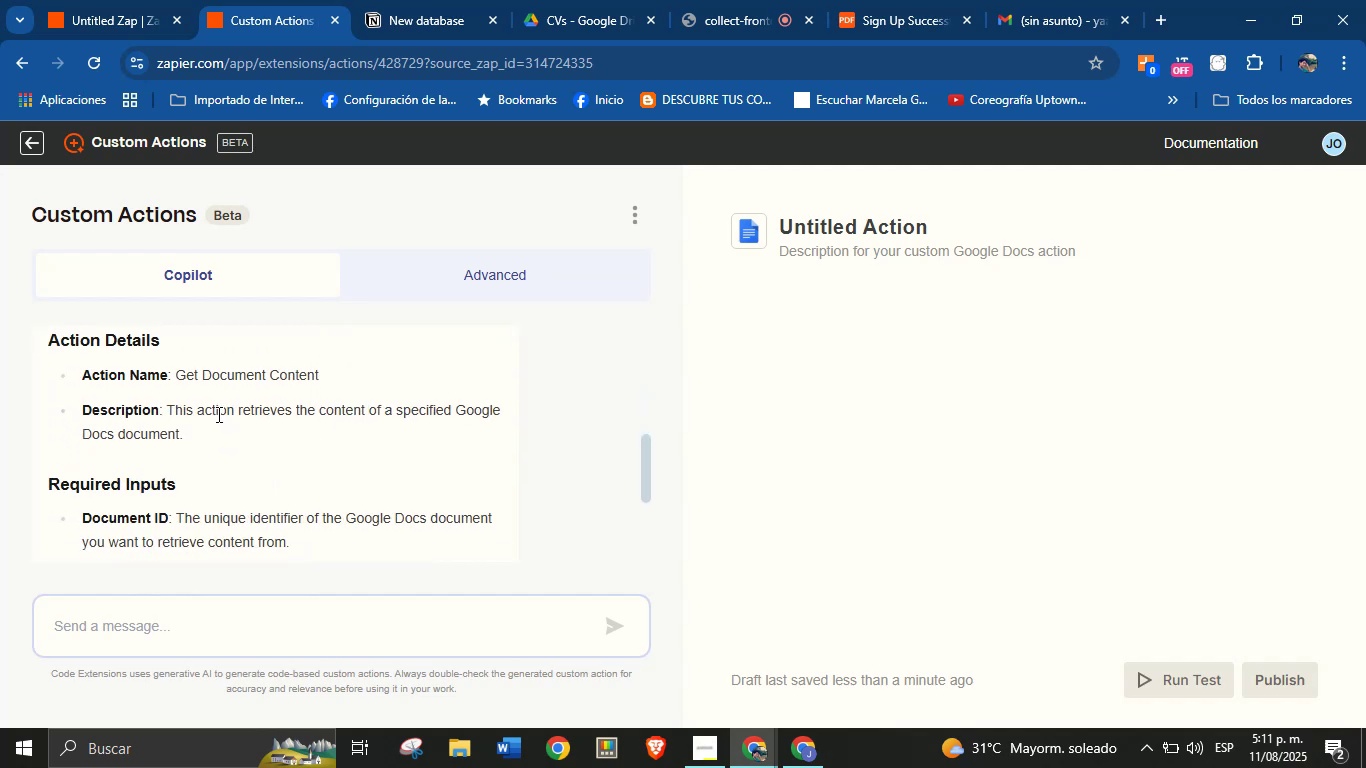 
left_click([132, 0])
 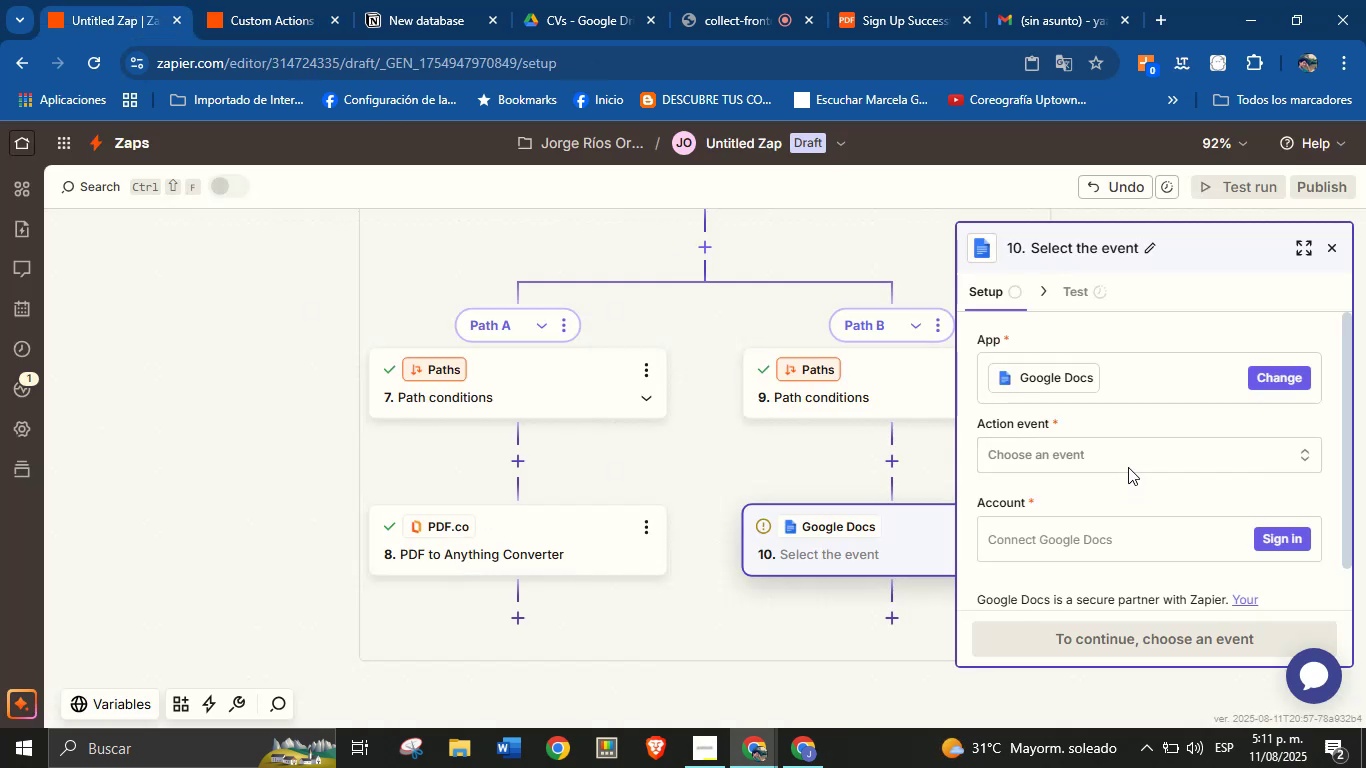 
left_click([1128, 466])
 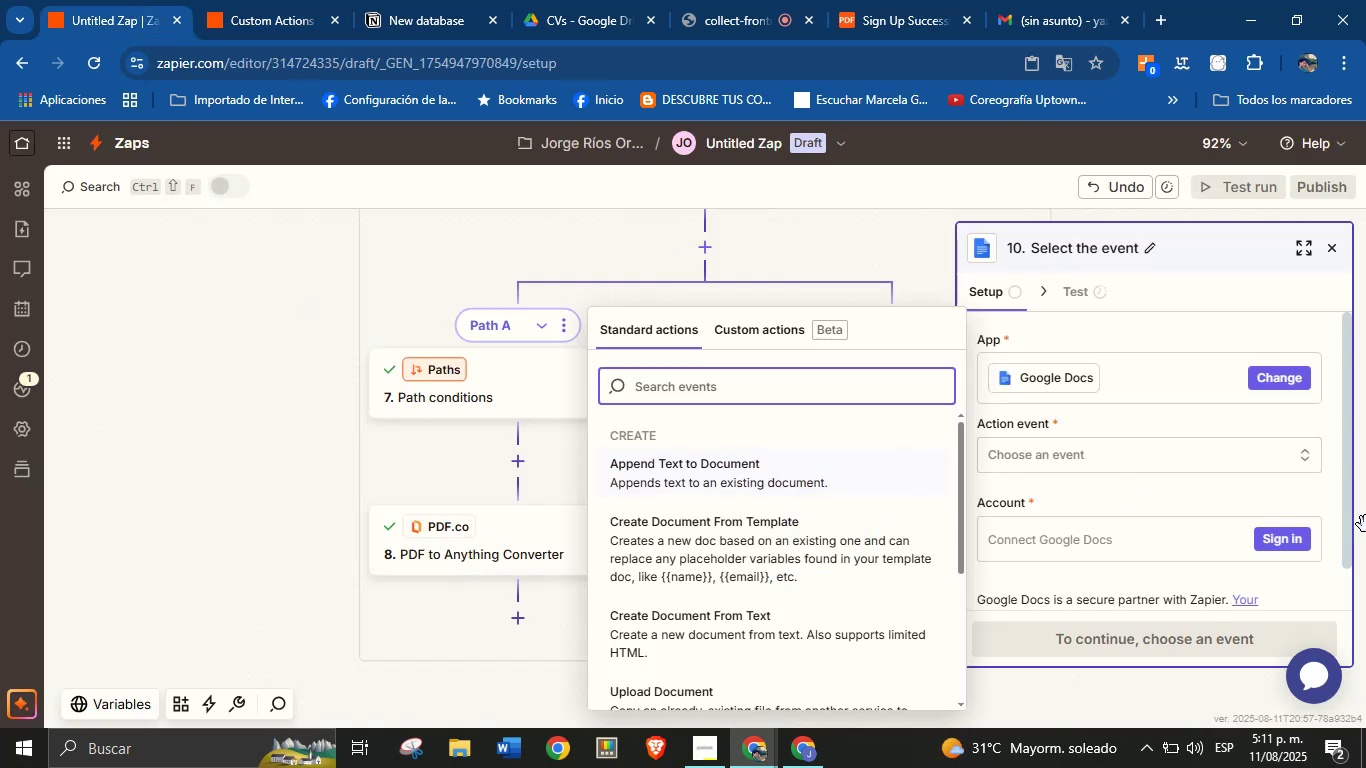 
left_click([1293, 531])
 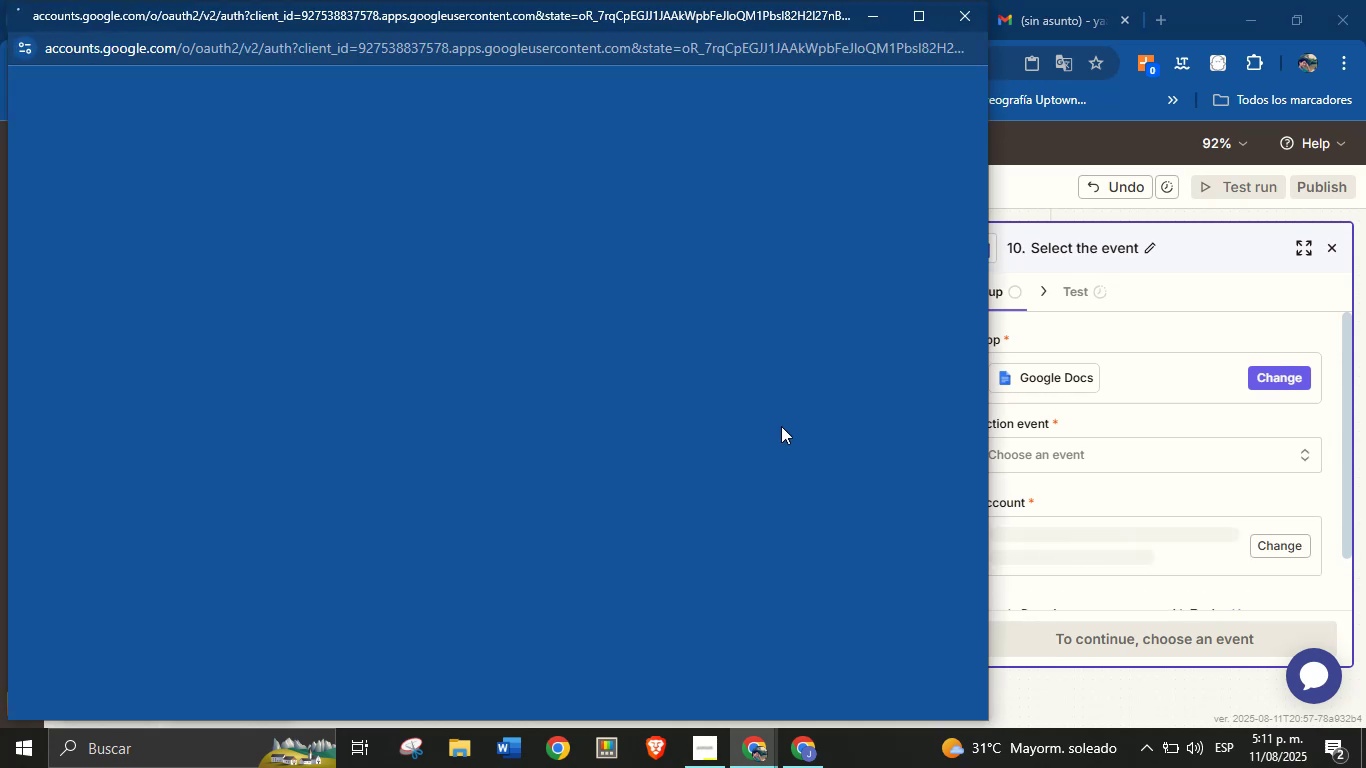 
mouse_move([772, 400])
 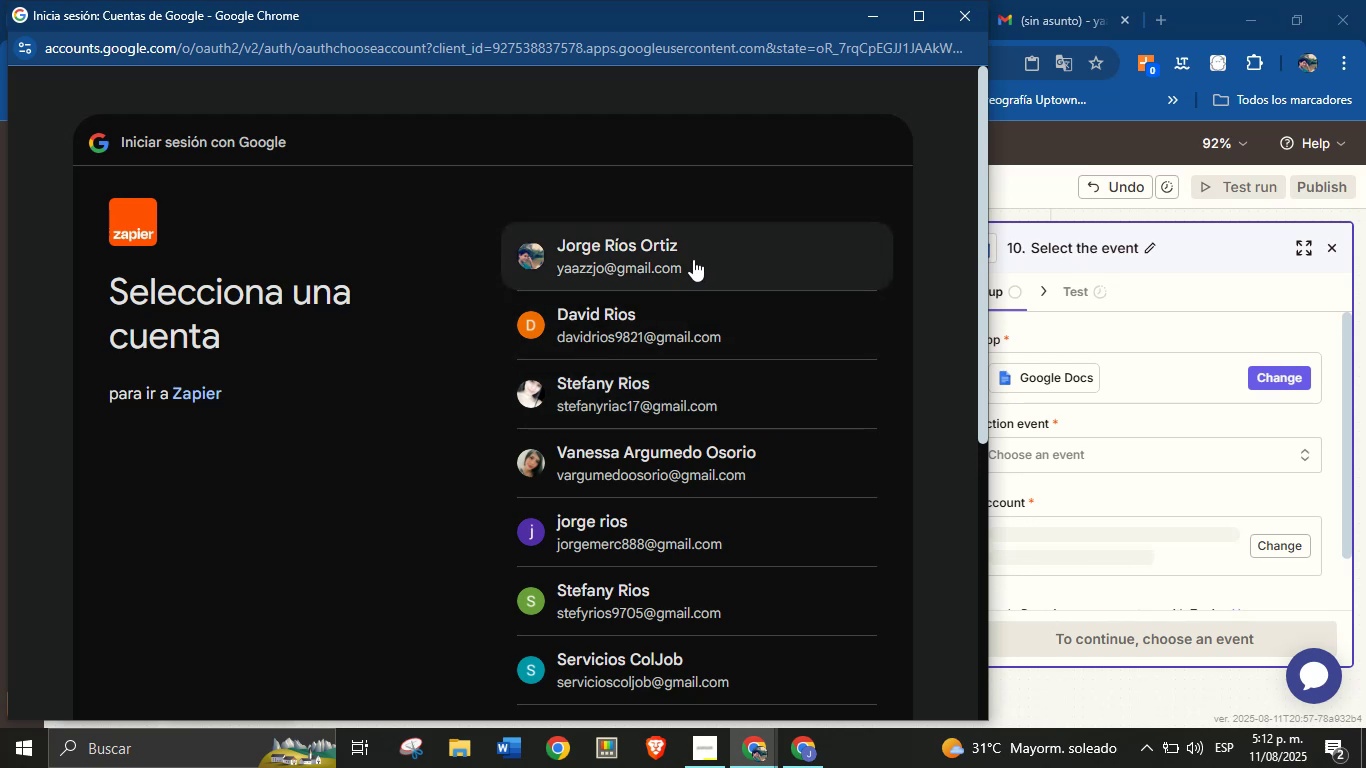 
left_click([693, 259])
 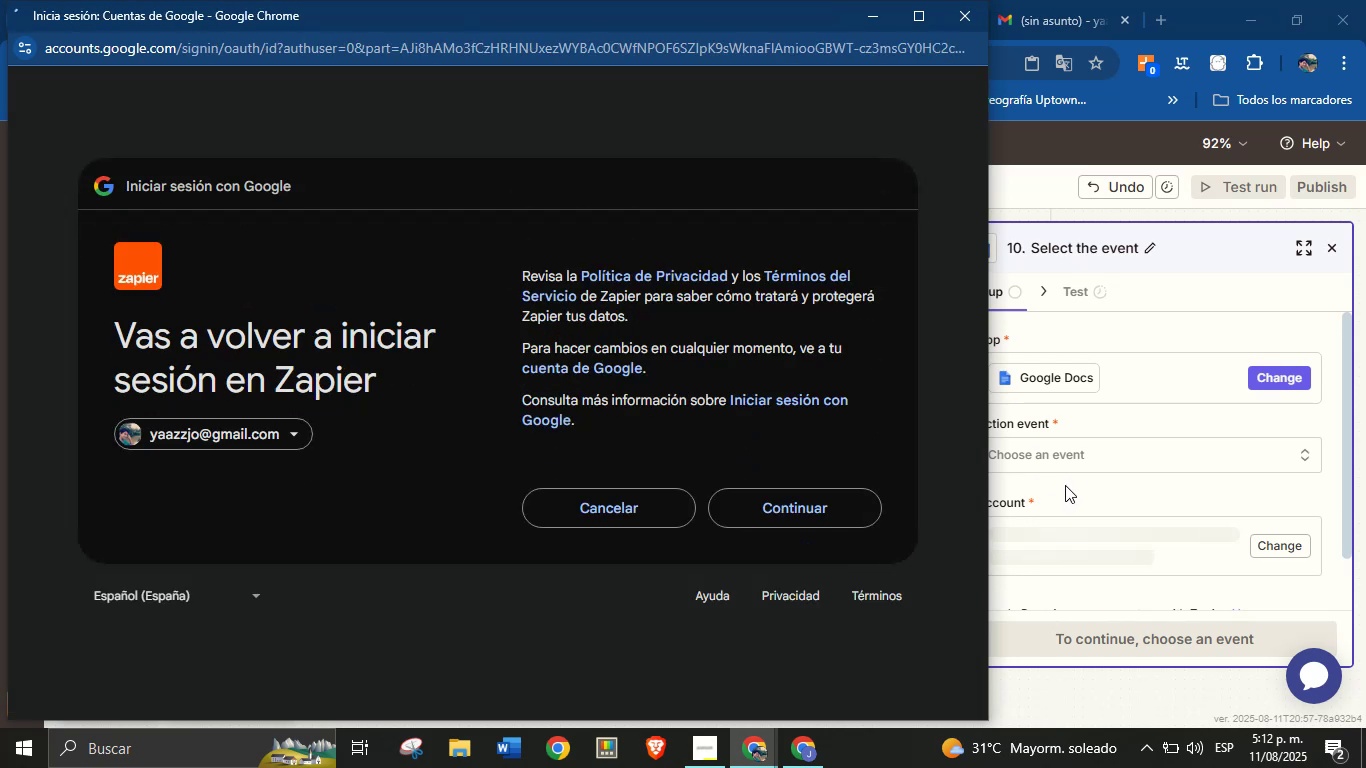 
left_click([864, 505])
 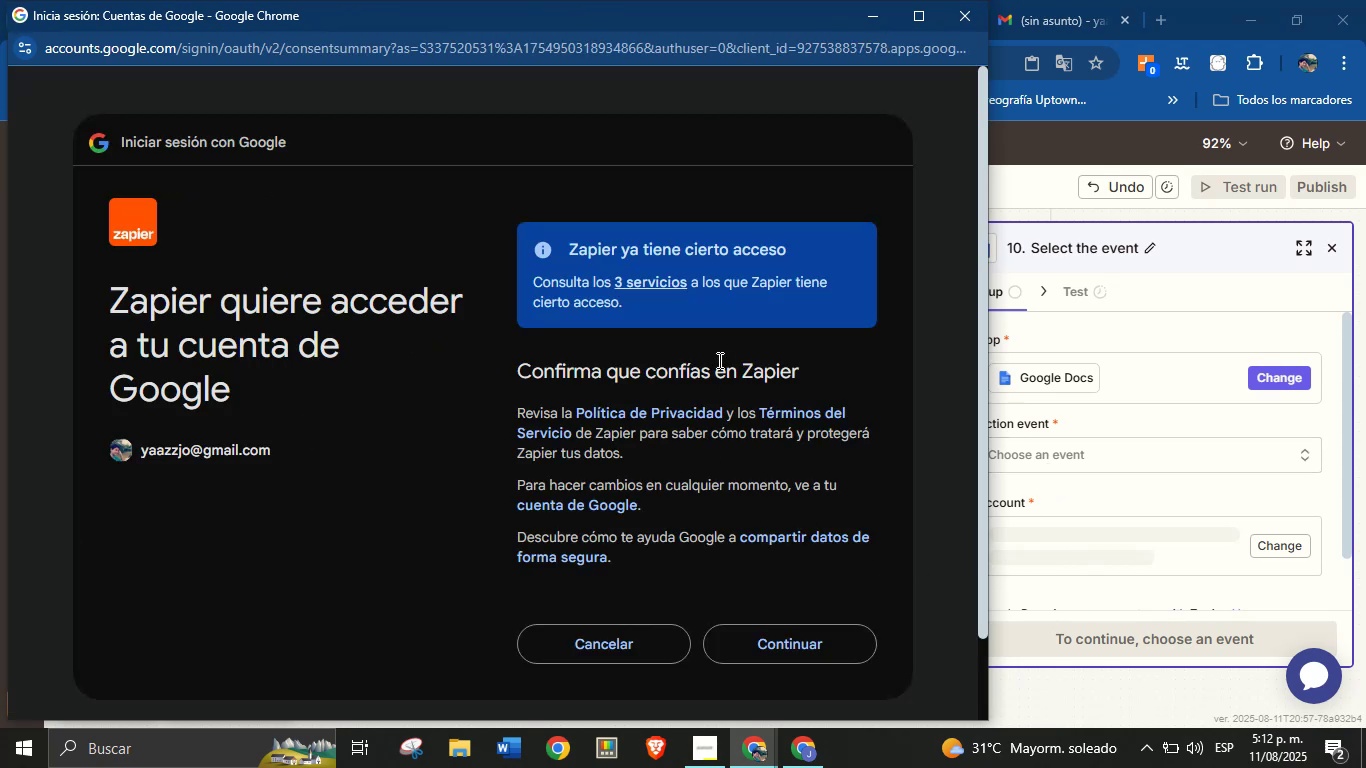 
wait(6.5)
 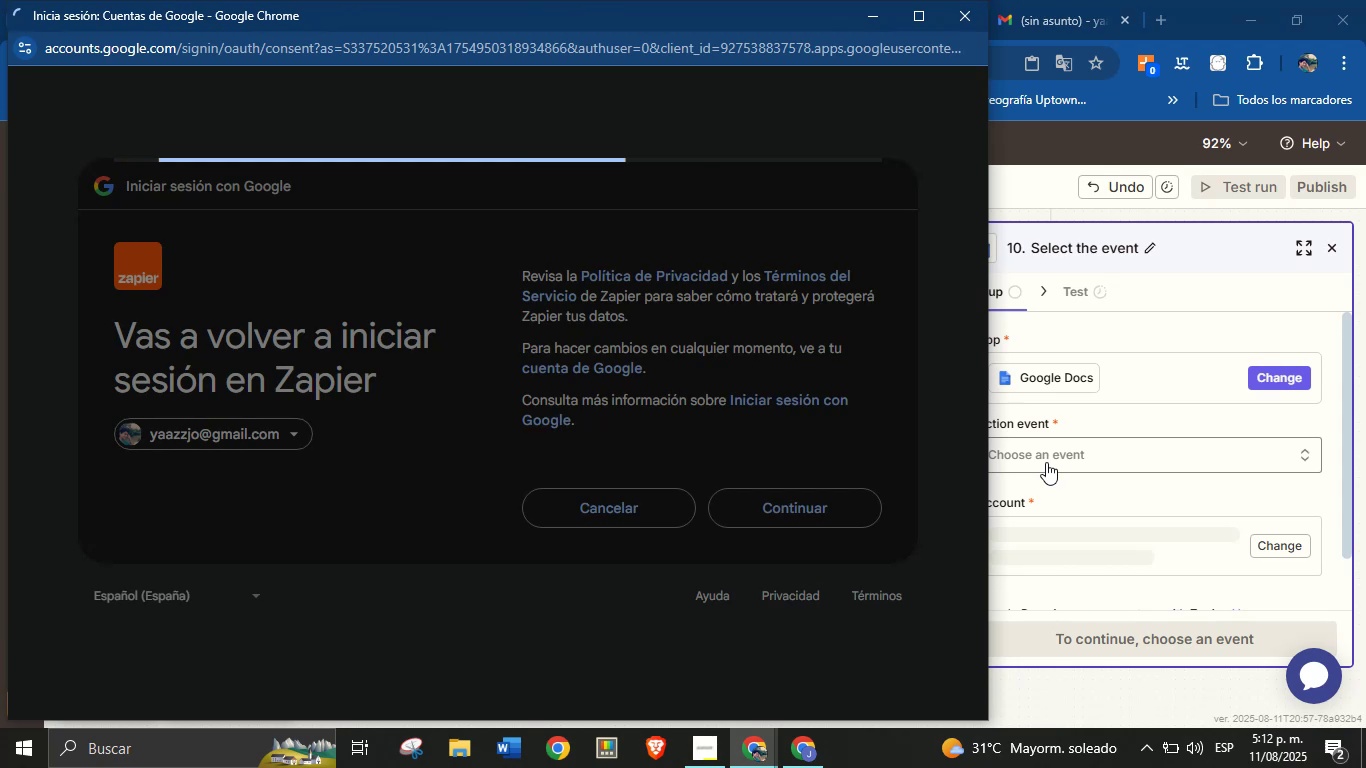 
scroll: coordinate [764, 508], scroll_direction: none, amount: 0.0
 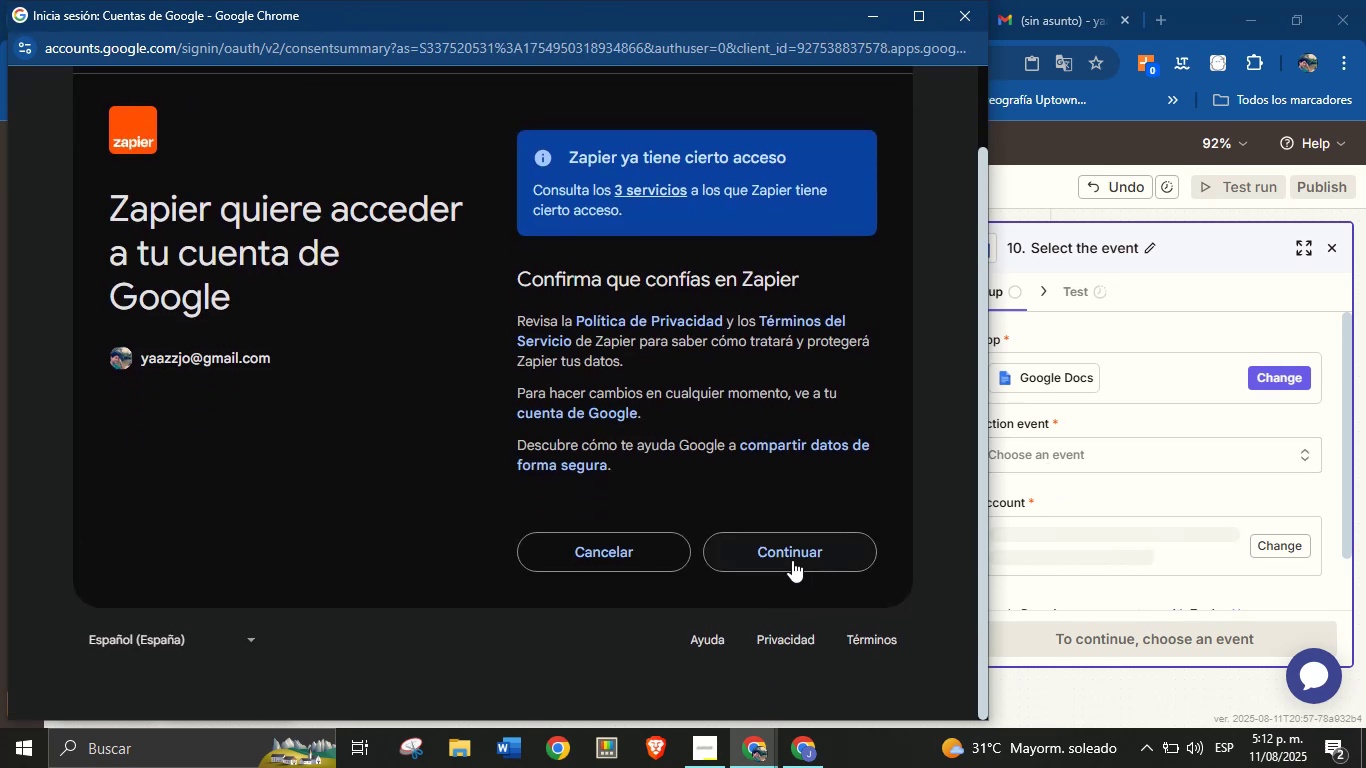 
left_click([792, 559])
 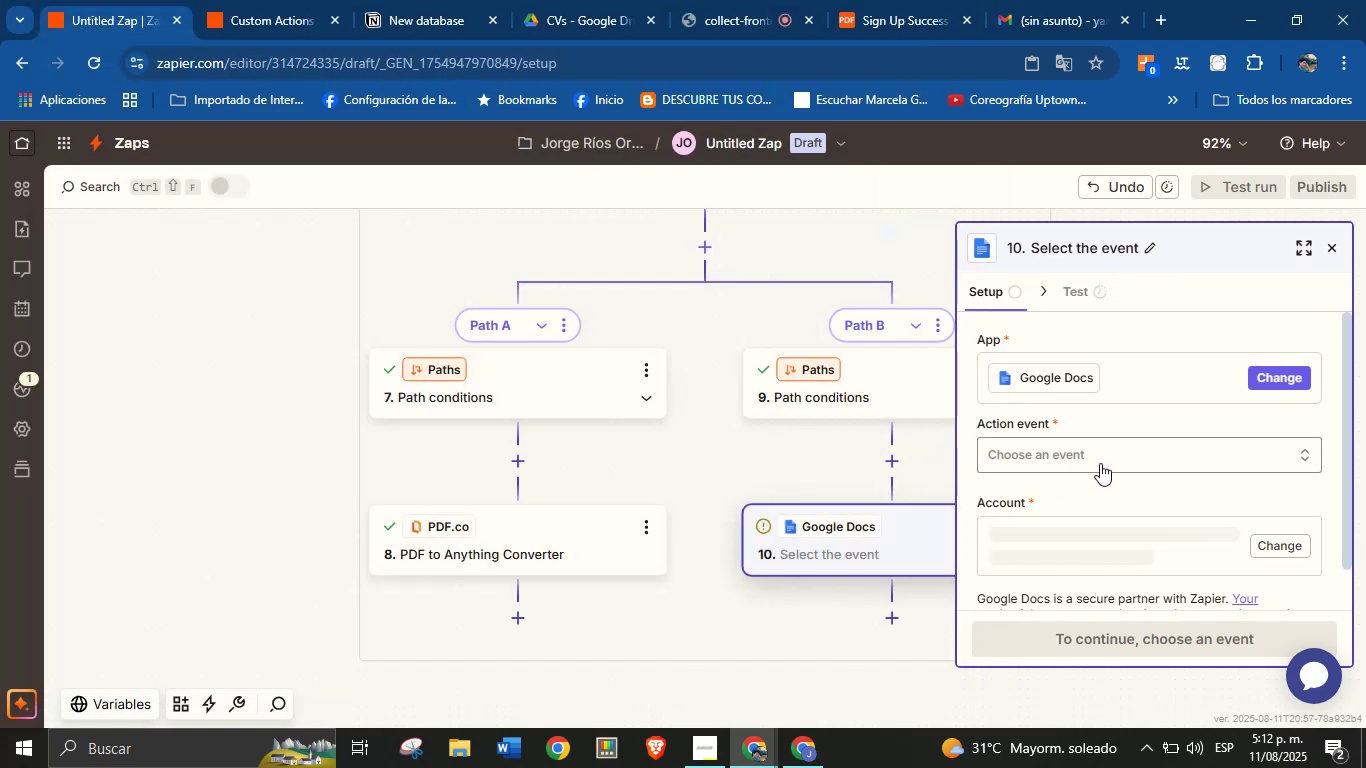 
wait(5.49)
 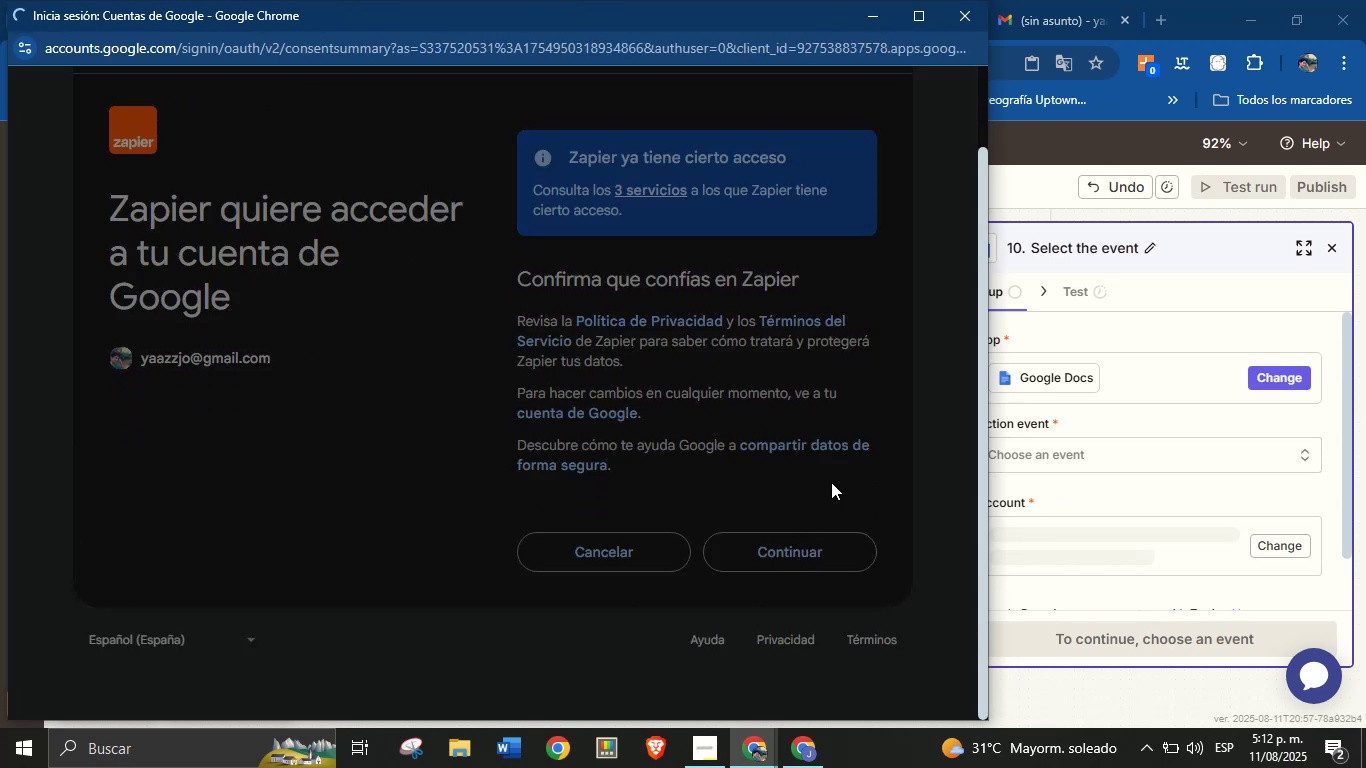 
left_click([1076, 457])
 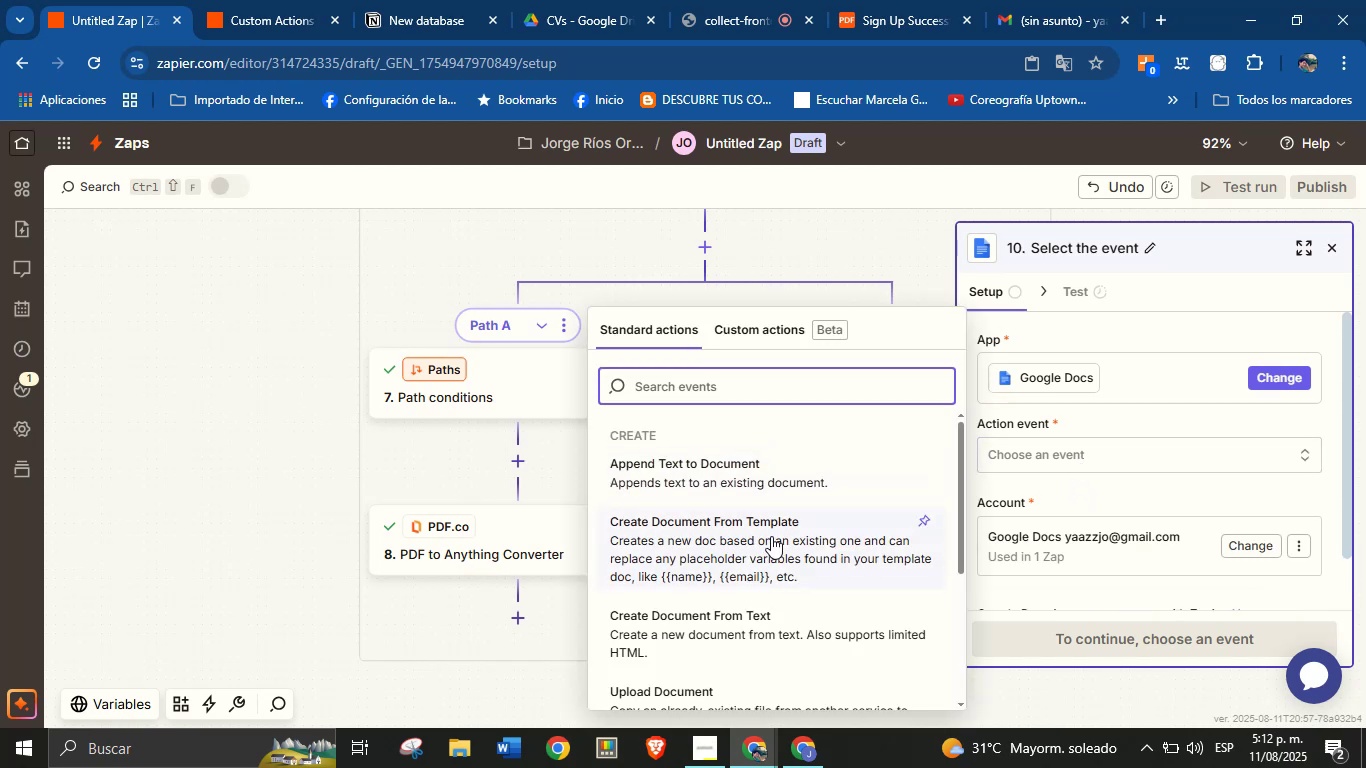 
scroll: coordinate [771, 546], scroll_direction: down, amount: 3.0
 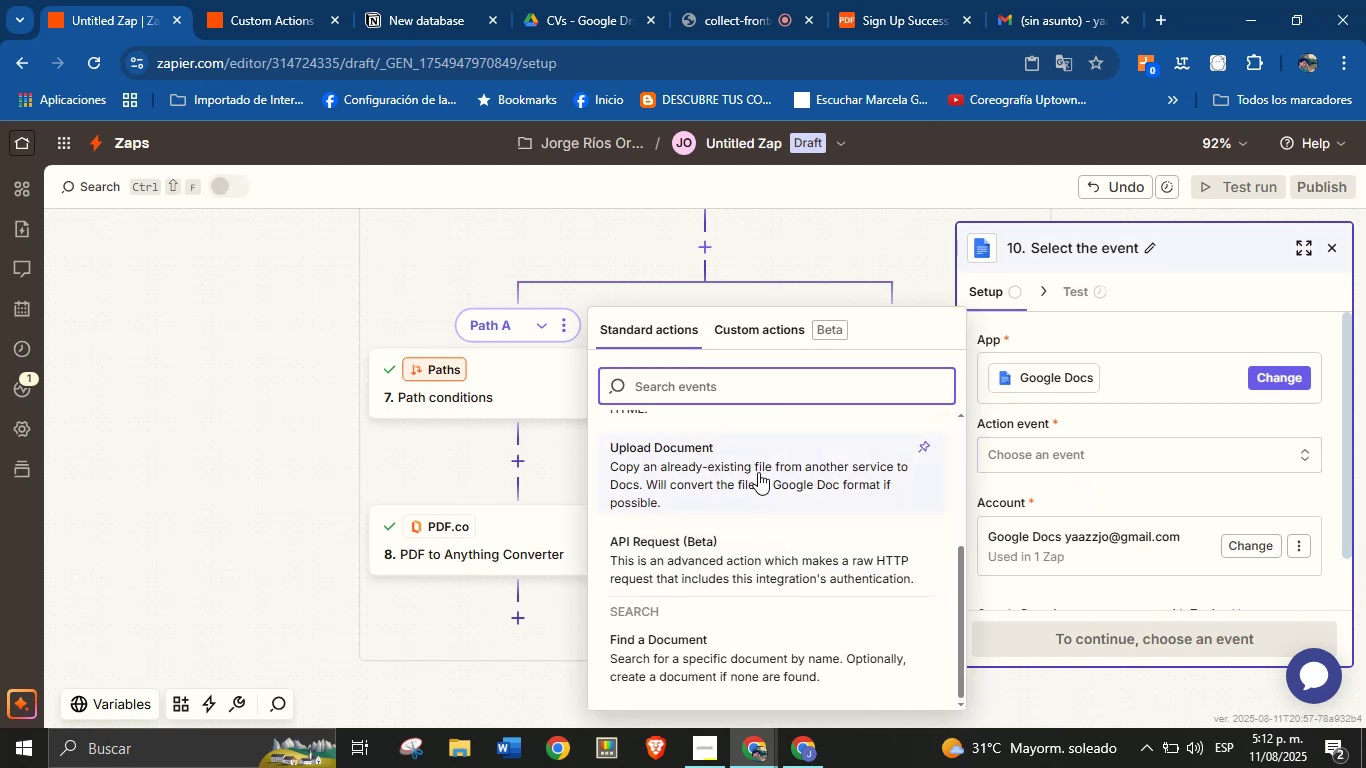 
type(get do)
 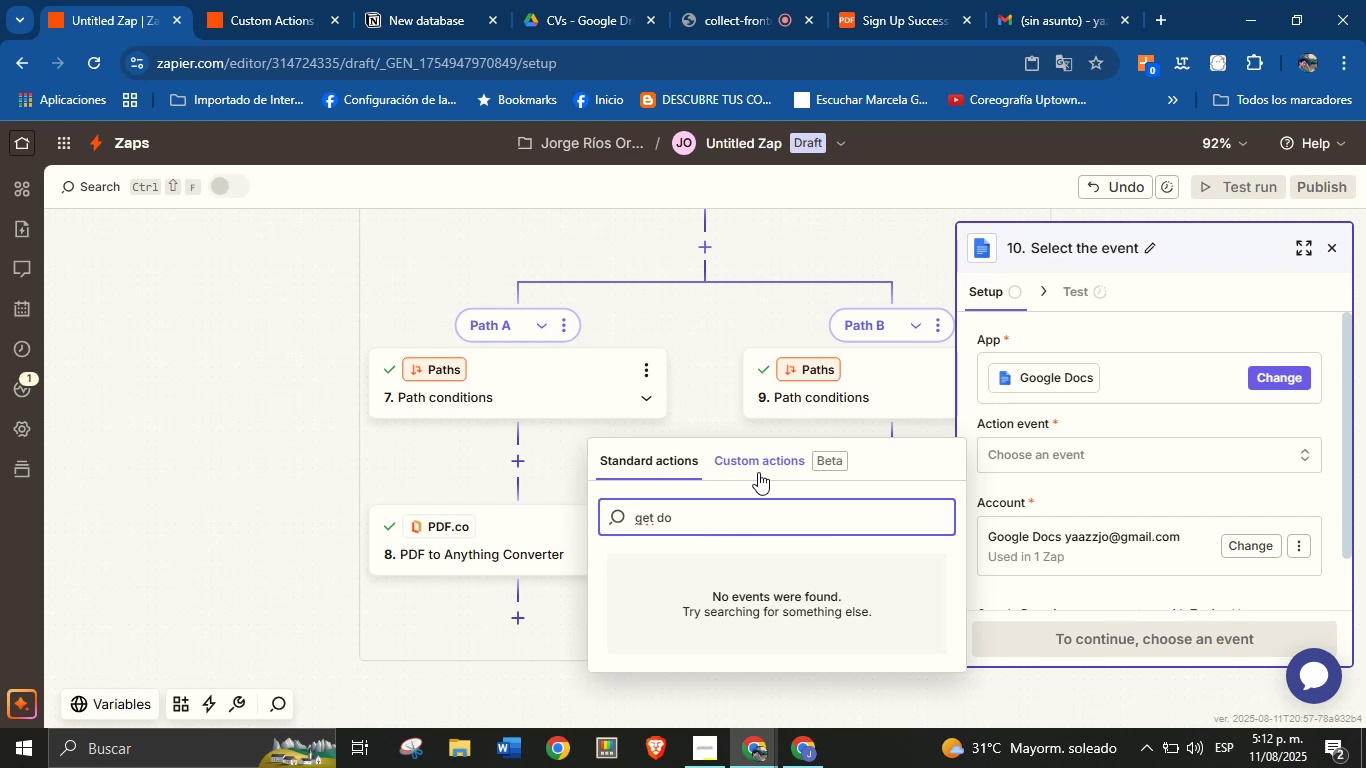 
hold_key(key=Backspace, duration=0.78)
 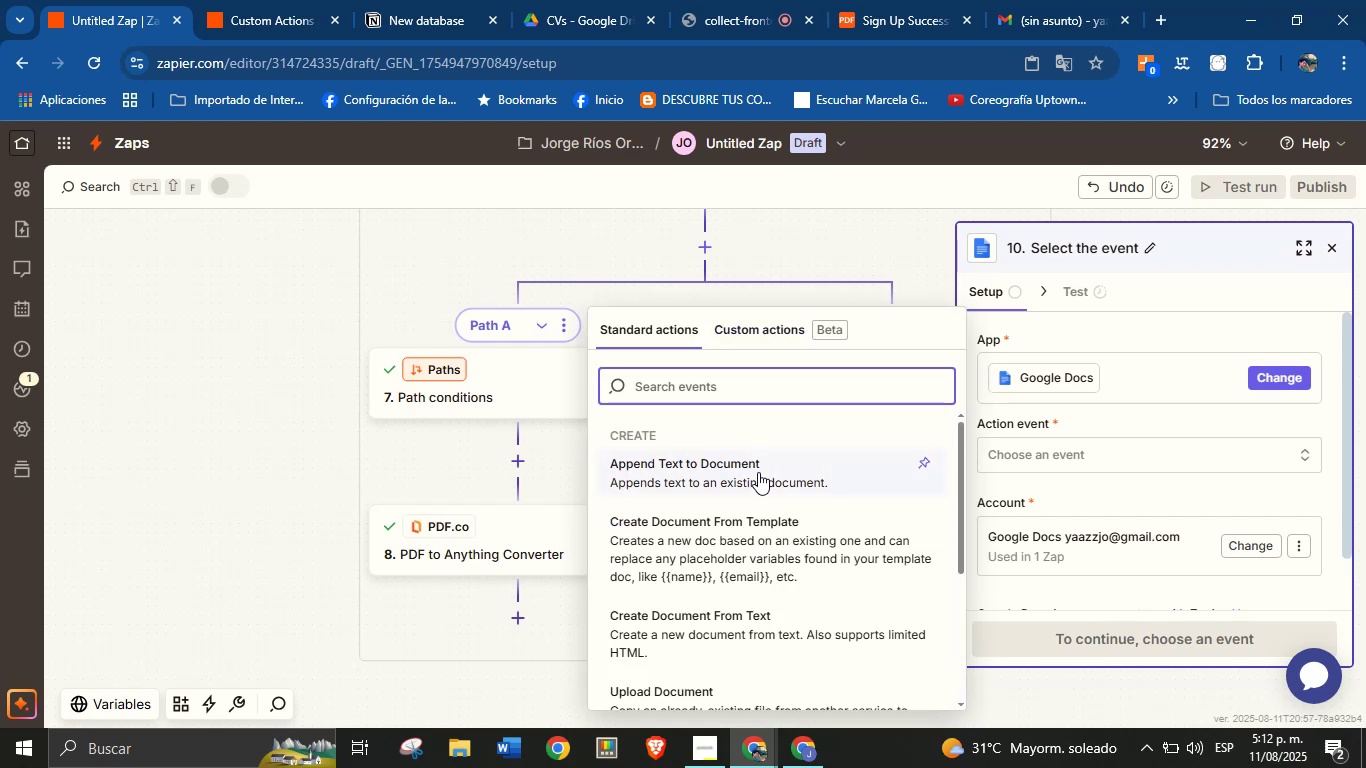 
type(content)
 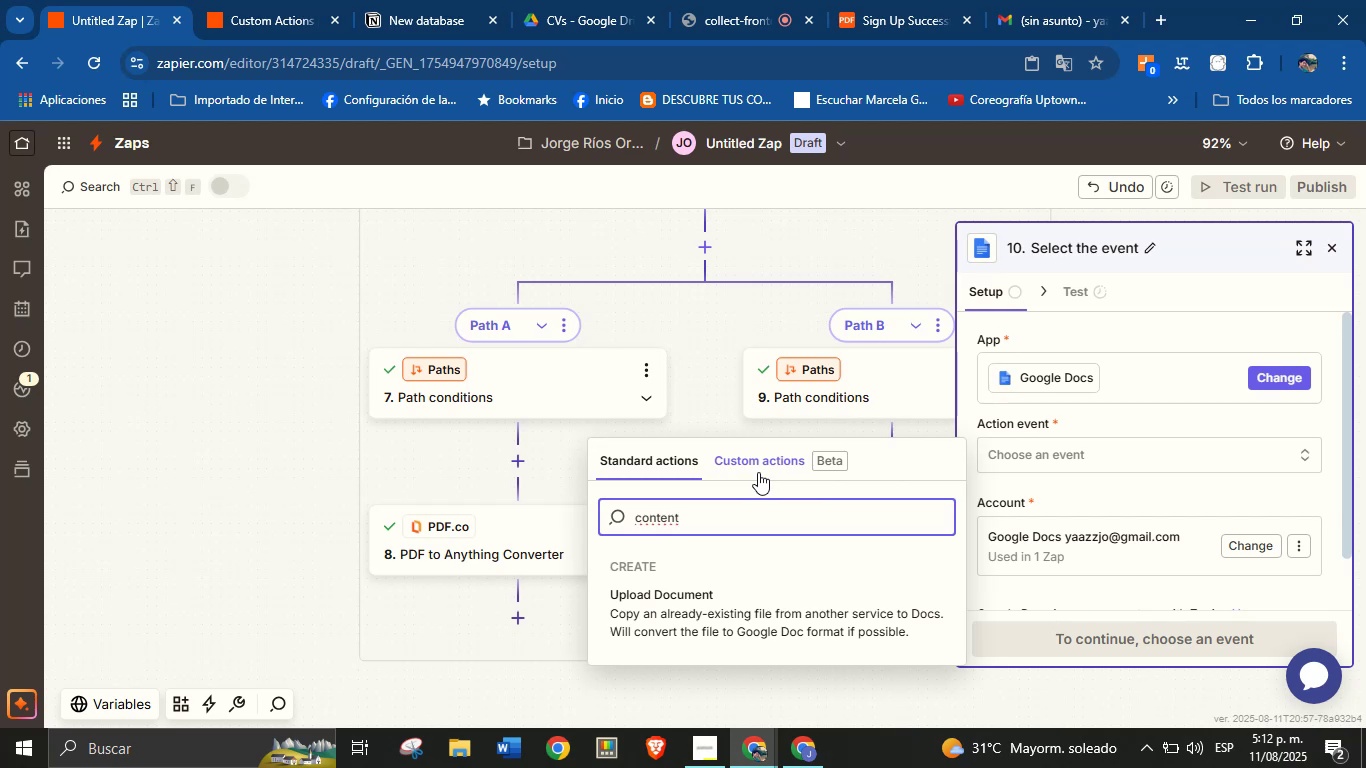 
wait(11.19)
 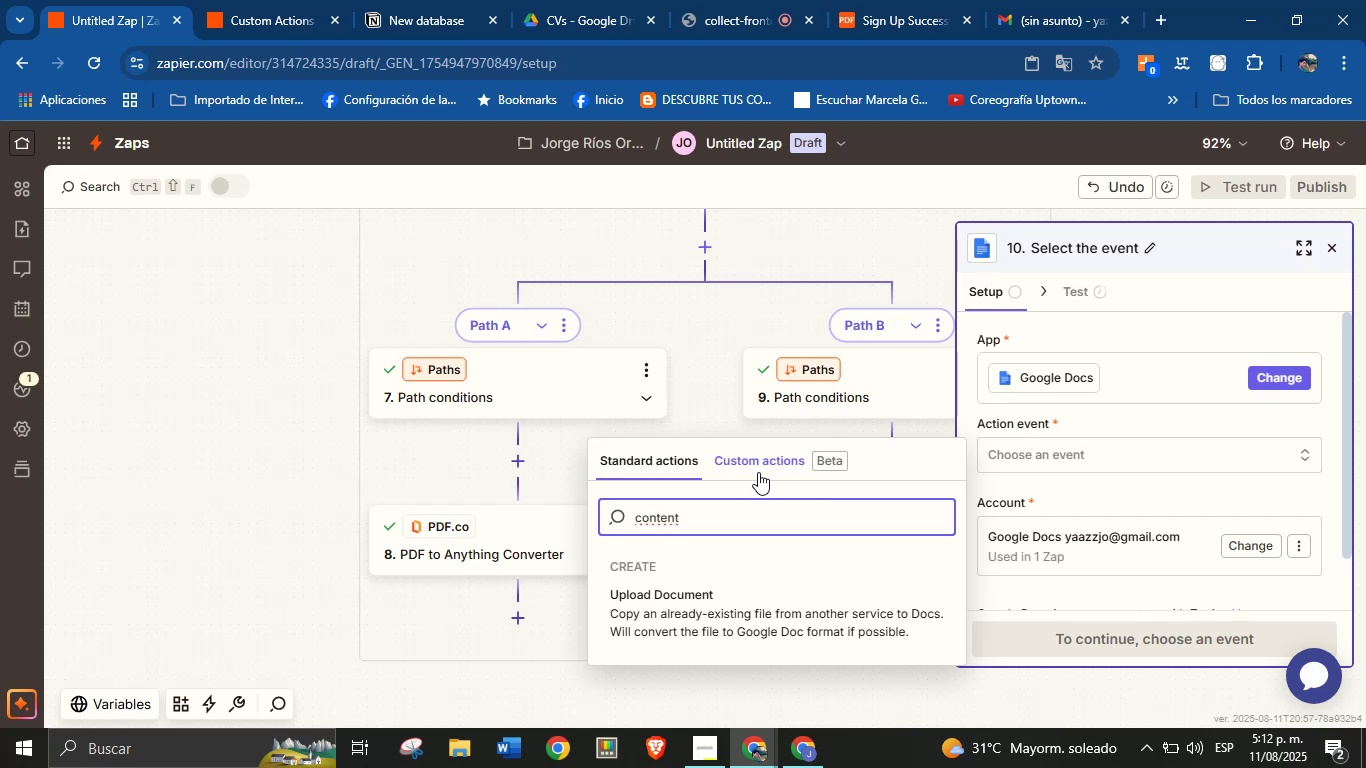 
hold_key(key=Backspace, duration=0.82)
 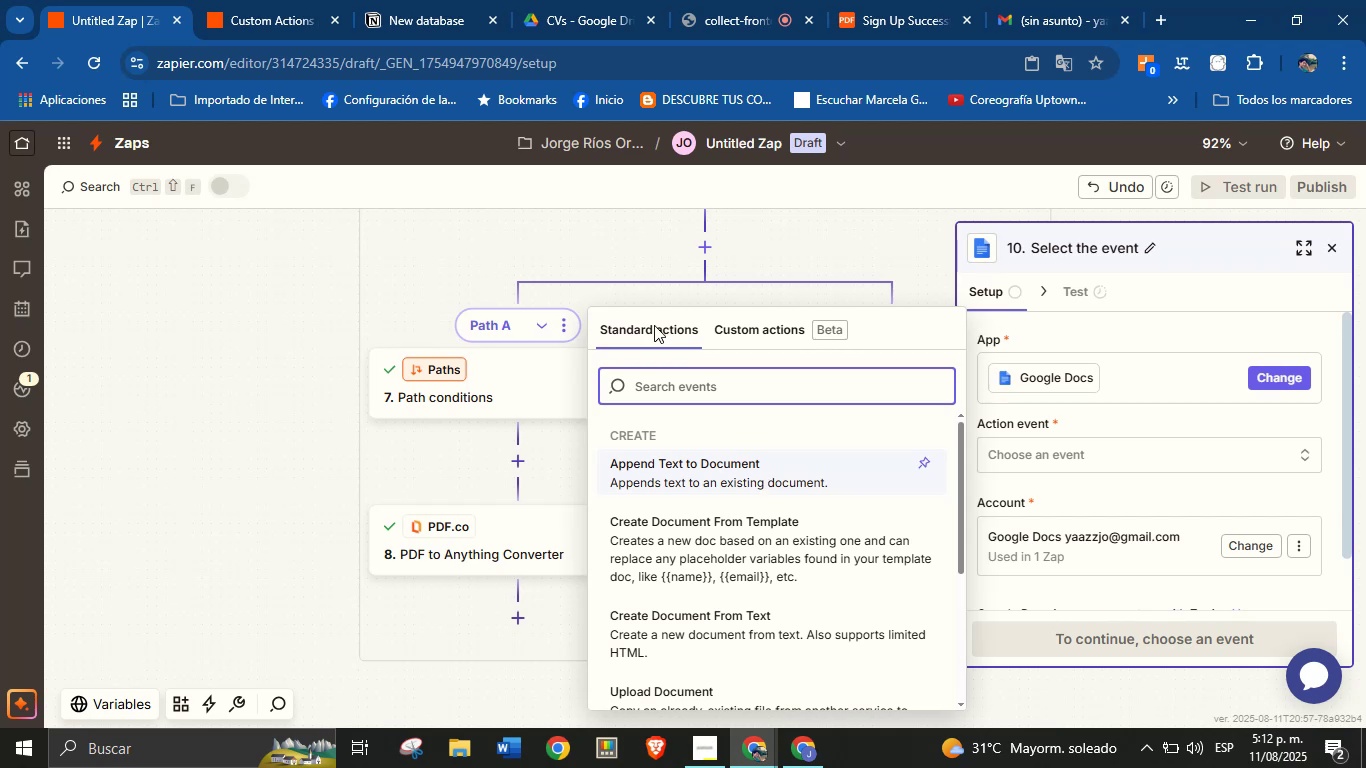 
left_click([295, 0])
 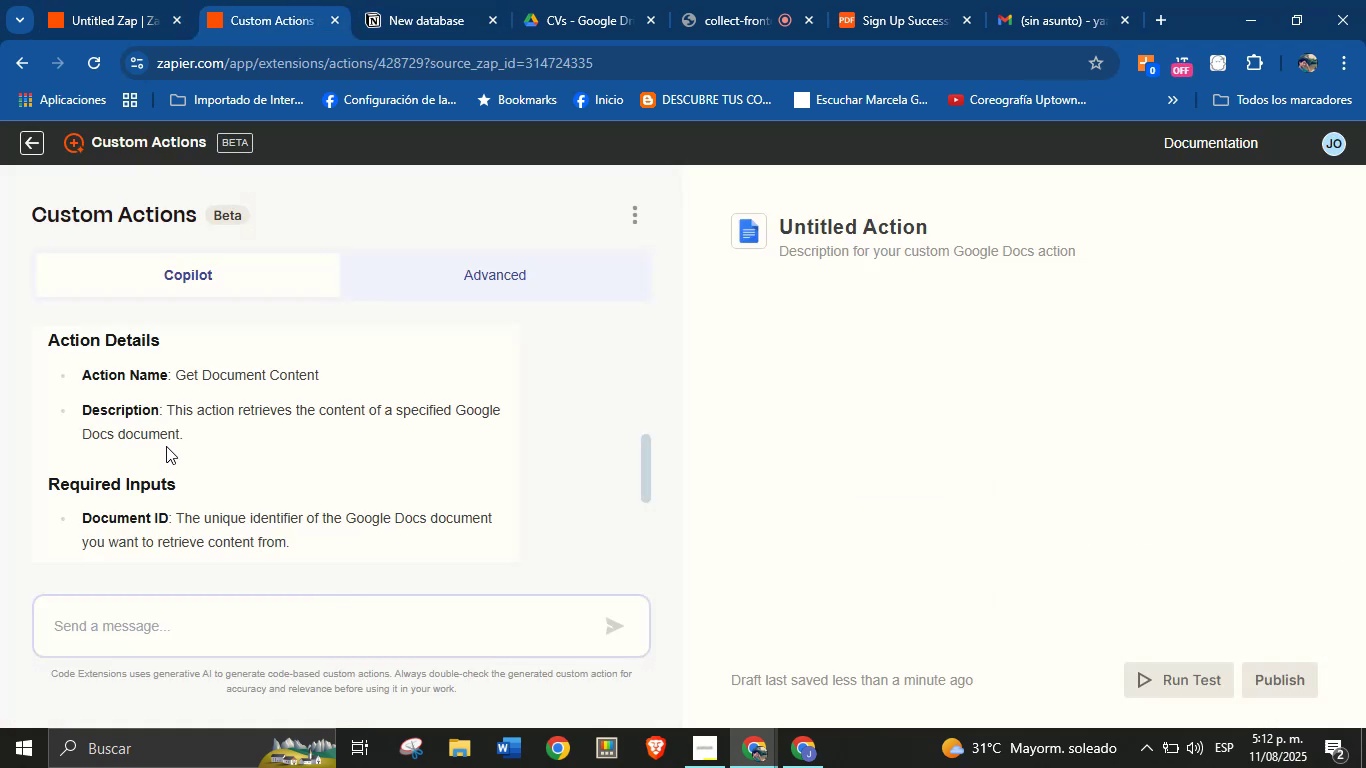 
scroll: coordinate [168, 449], scroll_direction: none, amount: 0.0
 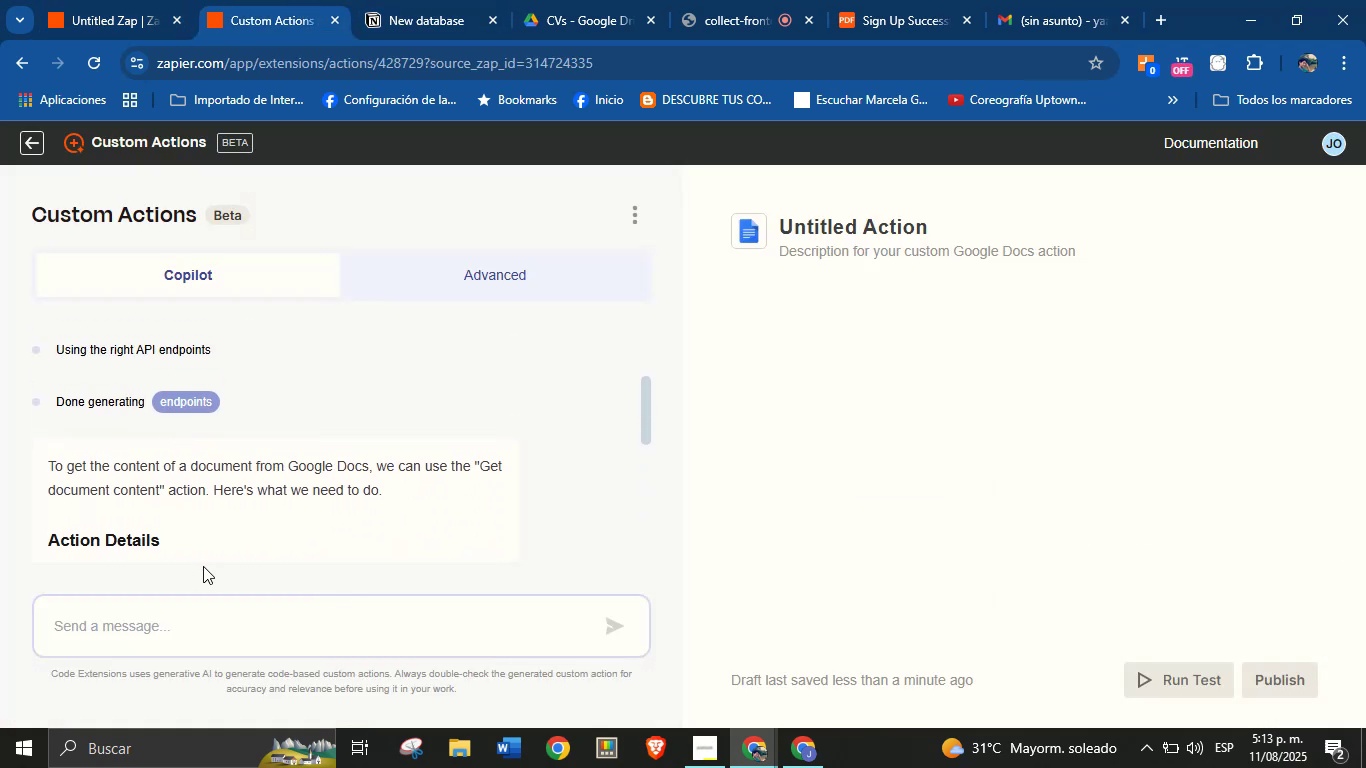 
scroll: coordinate [205, 500], scroll_direction: up, amount: 1.0
 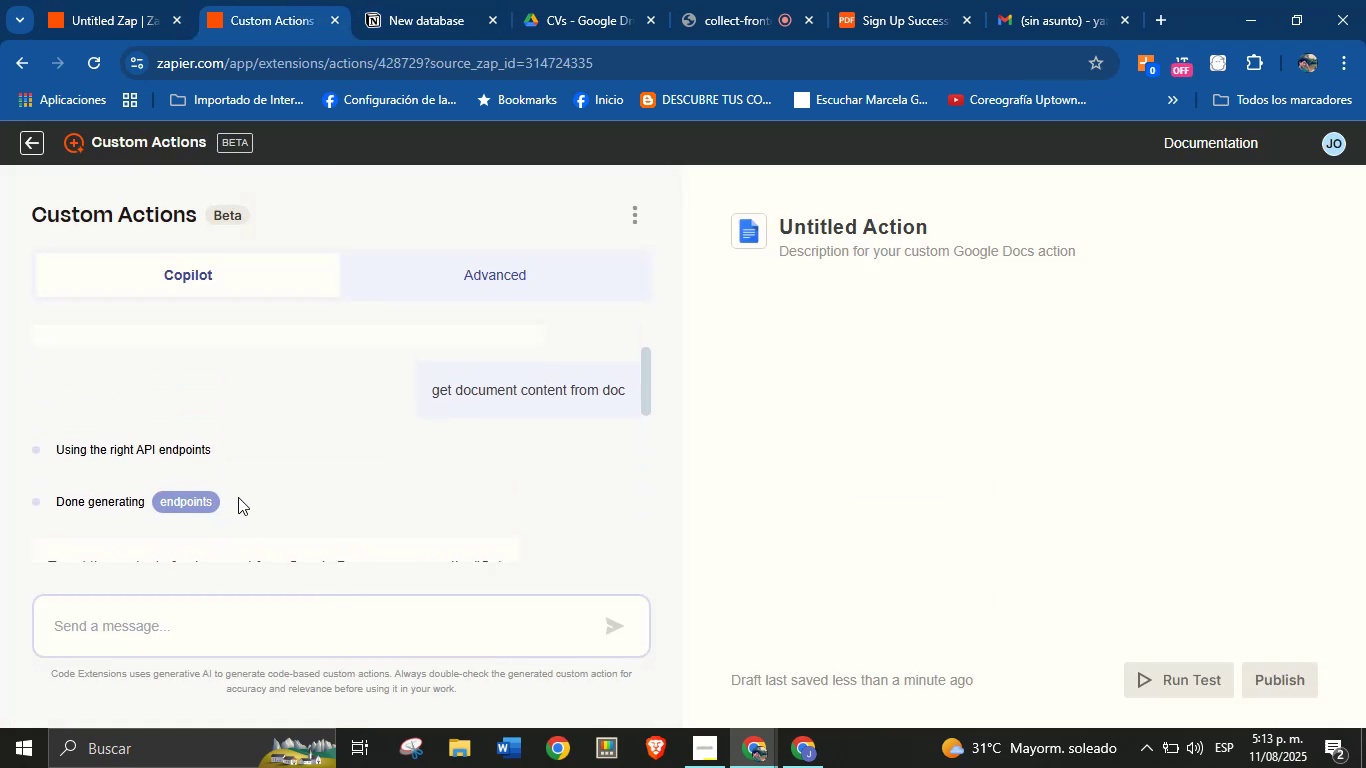 
scroll: coordinate [239, 467], scroll_direction: down, amount: 2.0
 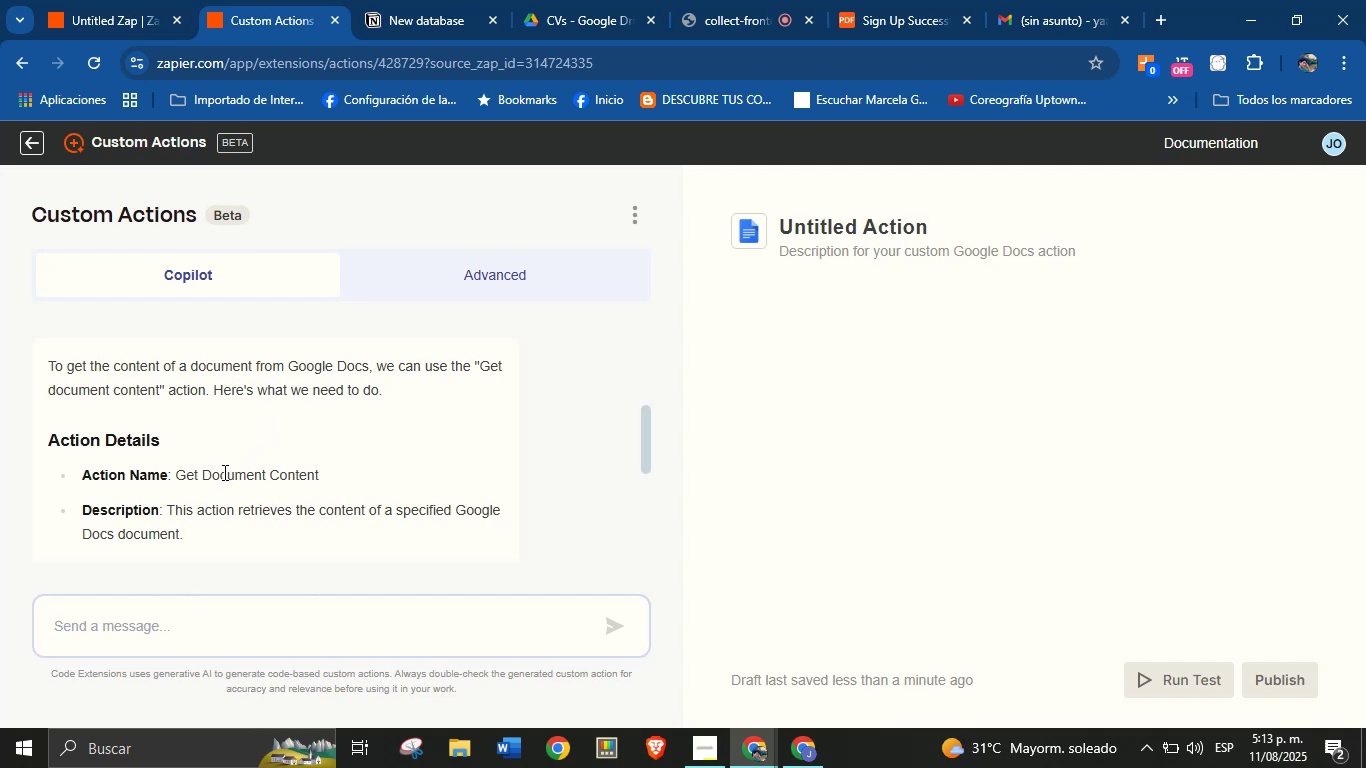 
wait(7.29)
 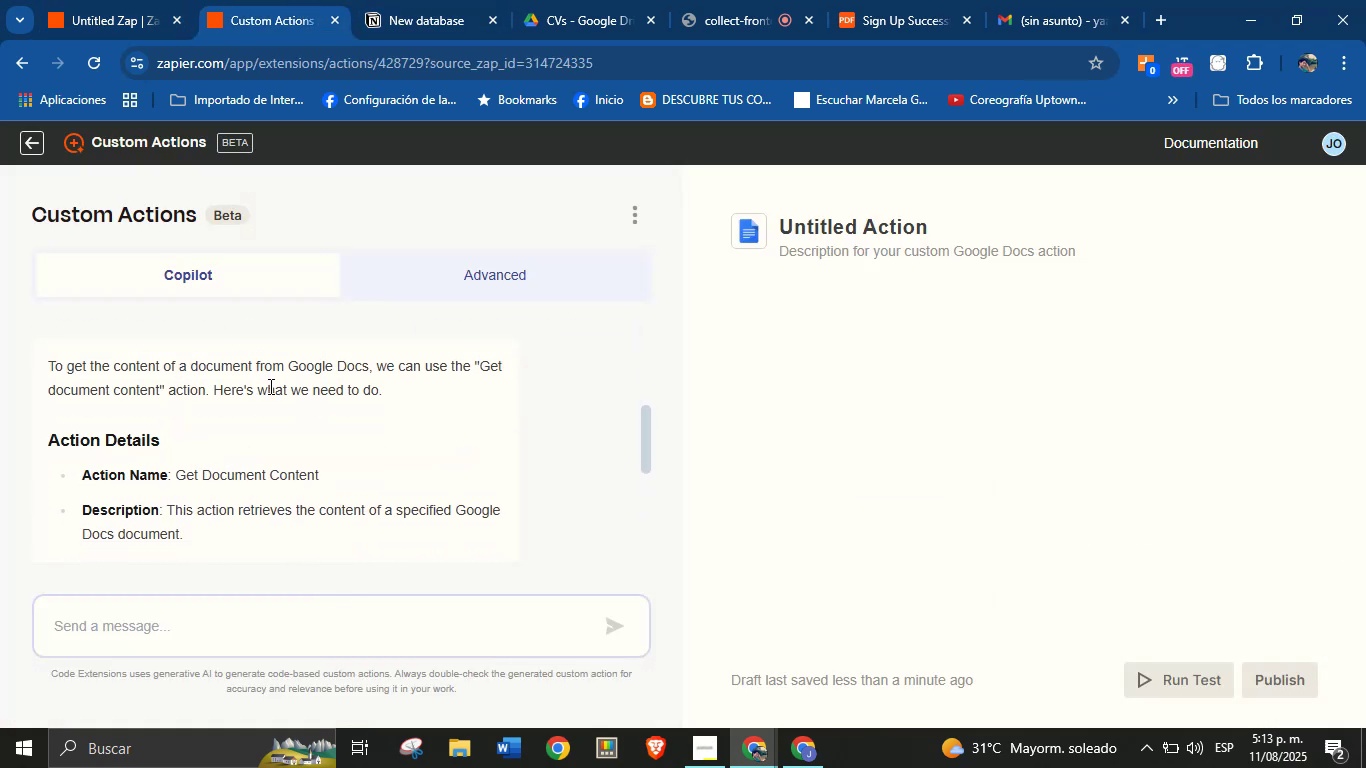 
scroll: coordinate [242, 418], scroll_direction: down, amount: 1.0
 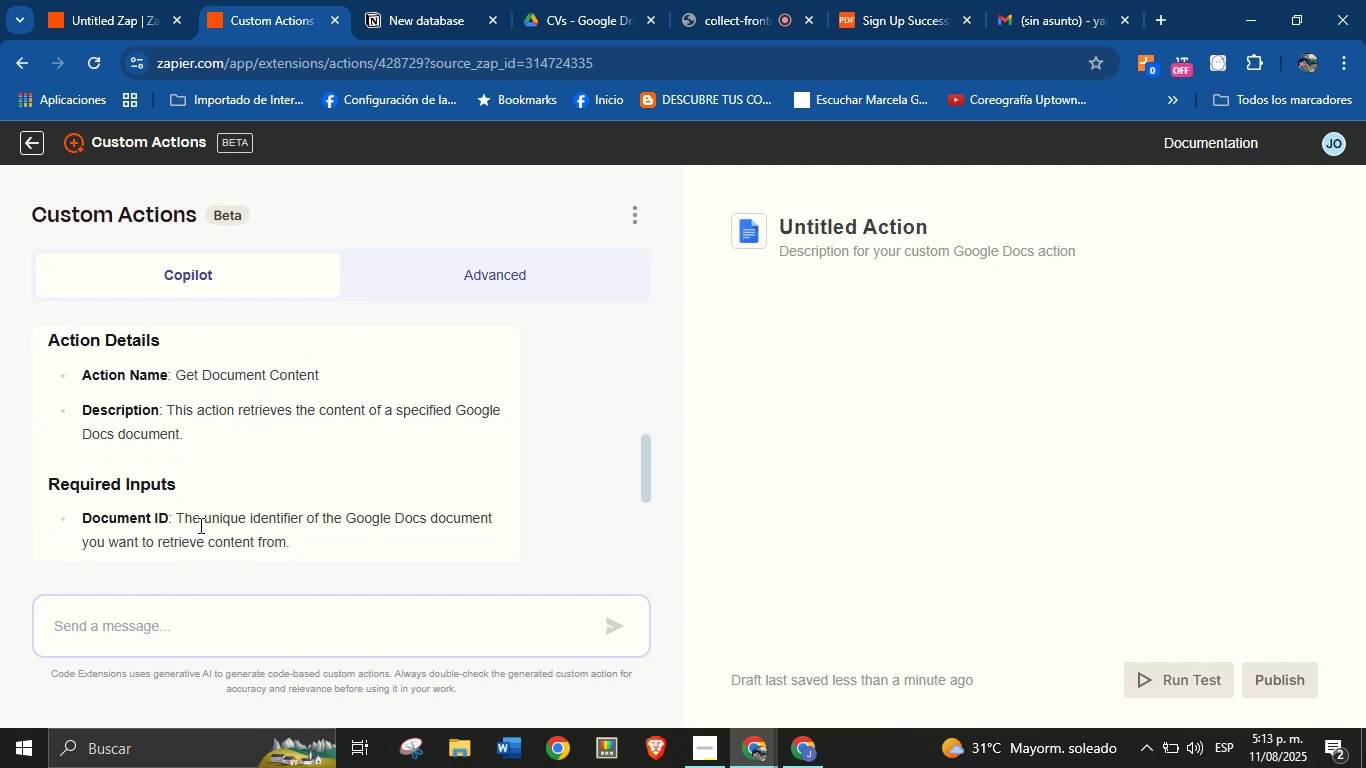 
wait(5.57)
 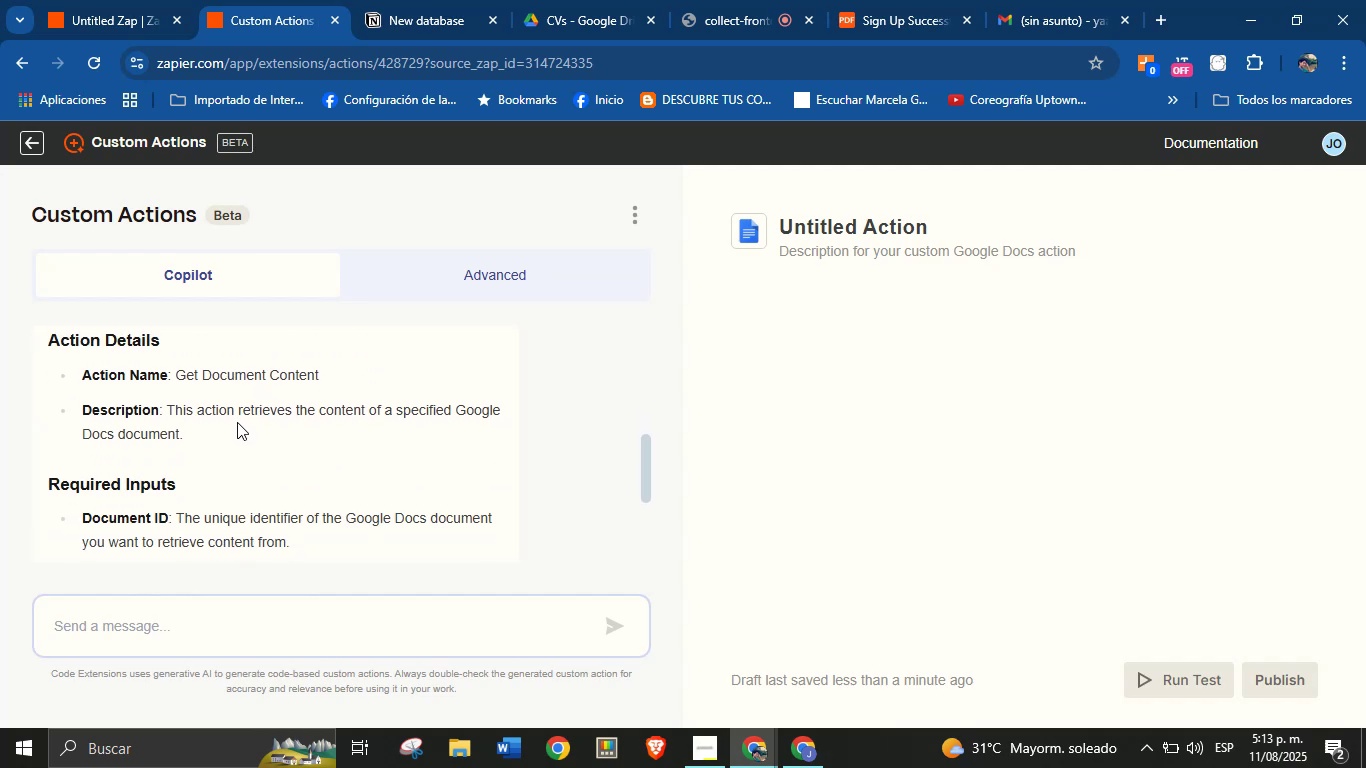 
scroll: coordinate [204, 498], scroll_direction: down, amount: 2.0
 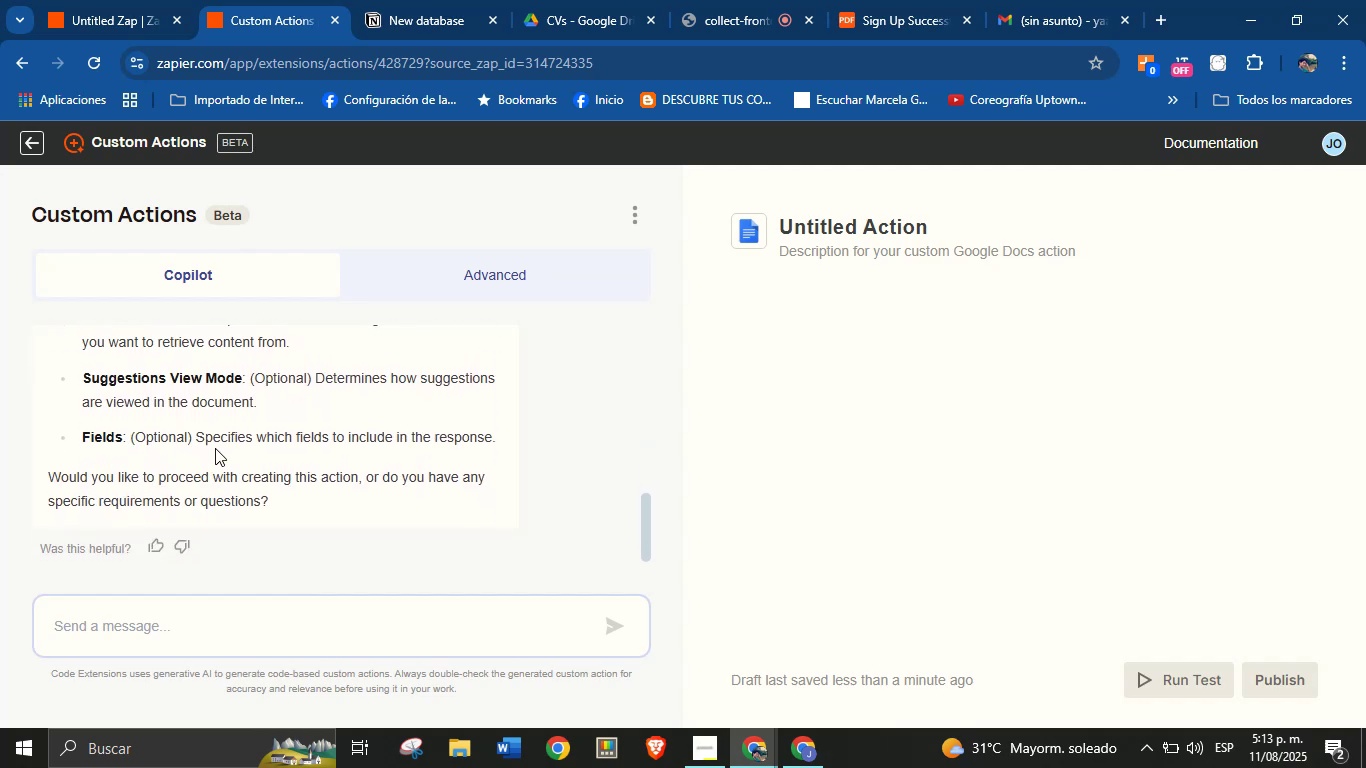 
scroll: coordinate [178, 472], scroll_direction: up, amount: 2.0
 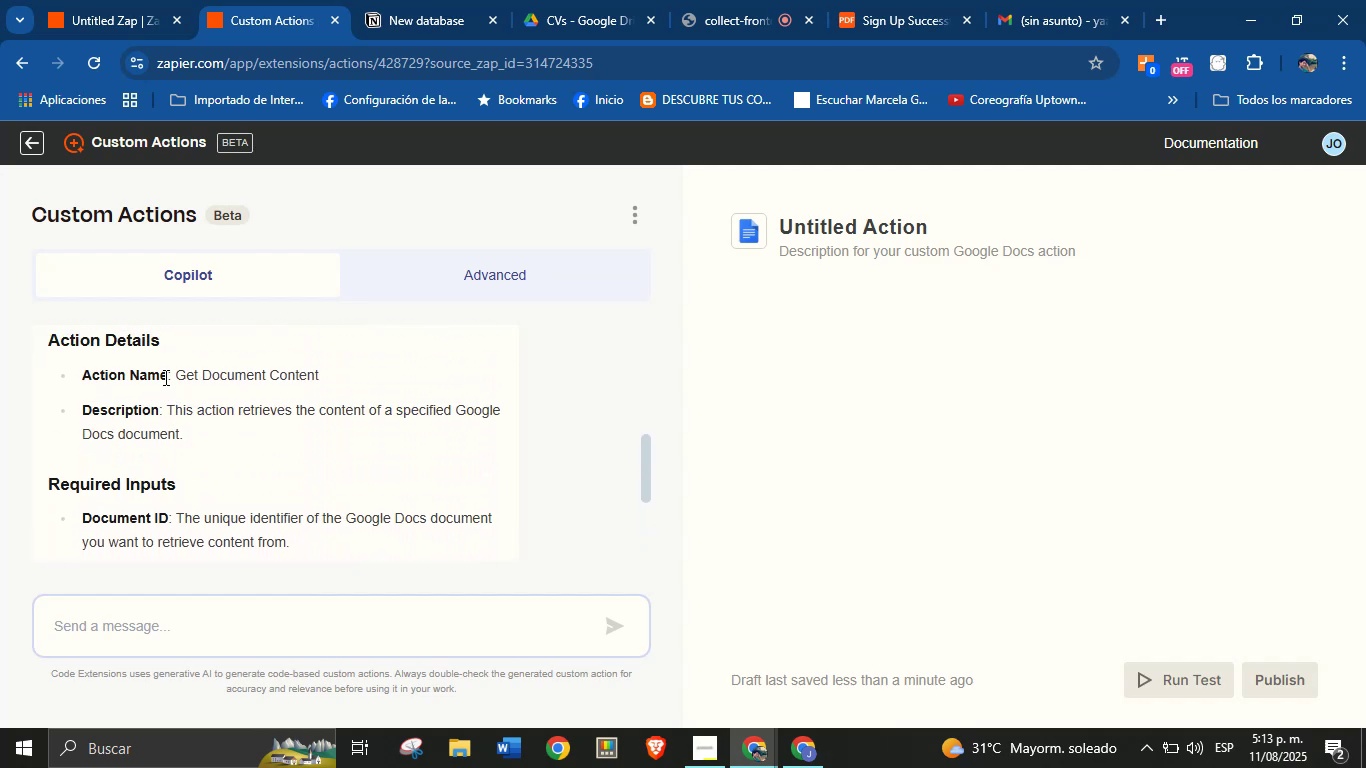 
left_click([94, 0])
 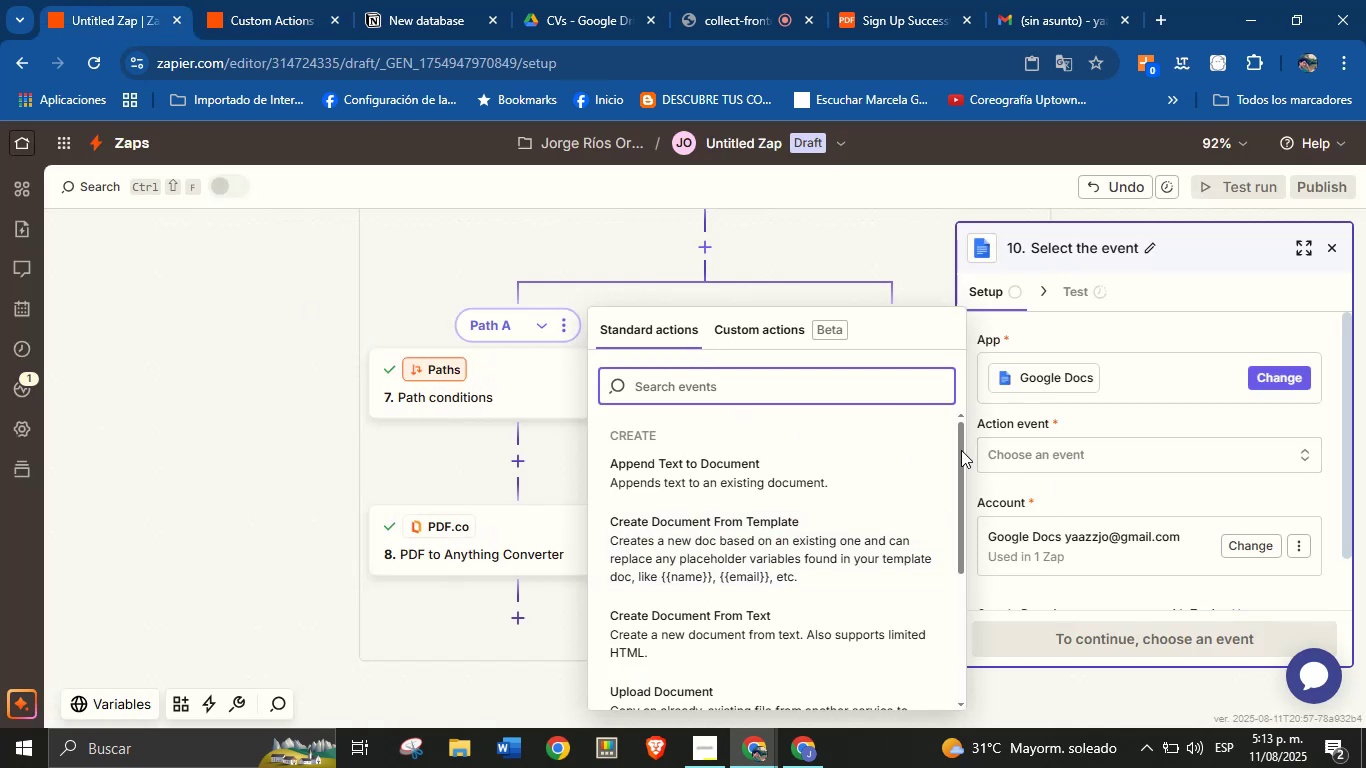 
left_click([1077, 481])
 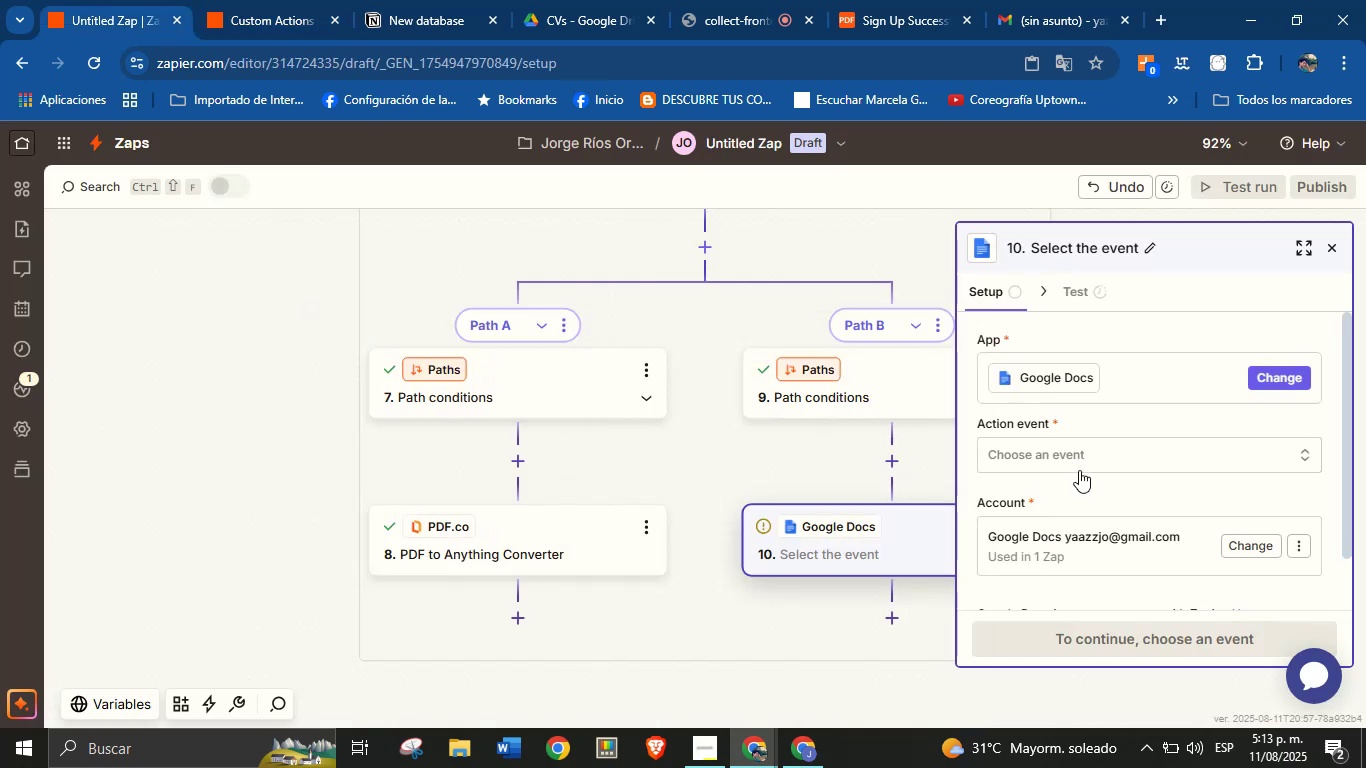 
scroll: coordinate [1080, 469], scroll_direction: down, amount: 2.0
 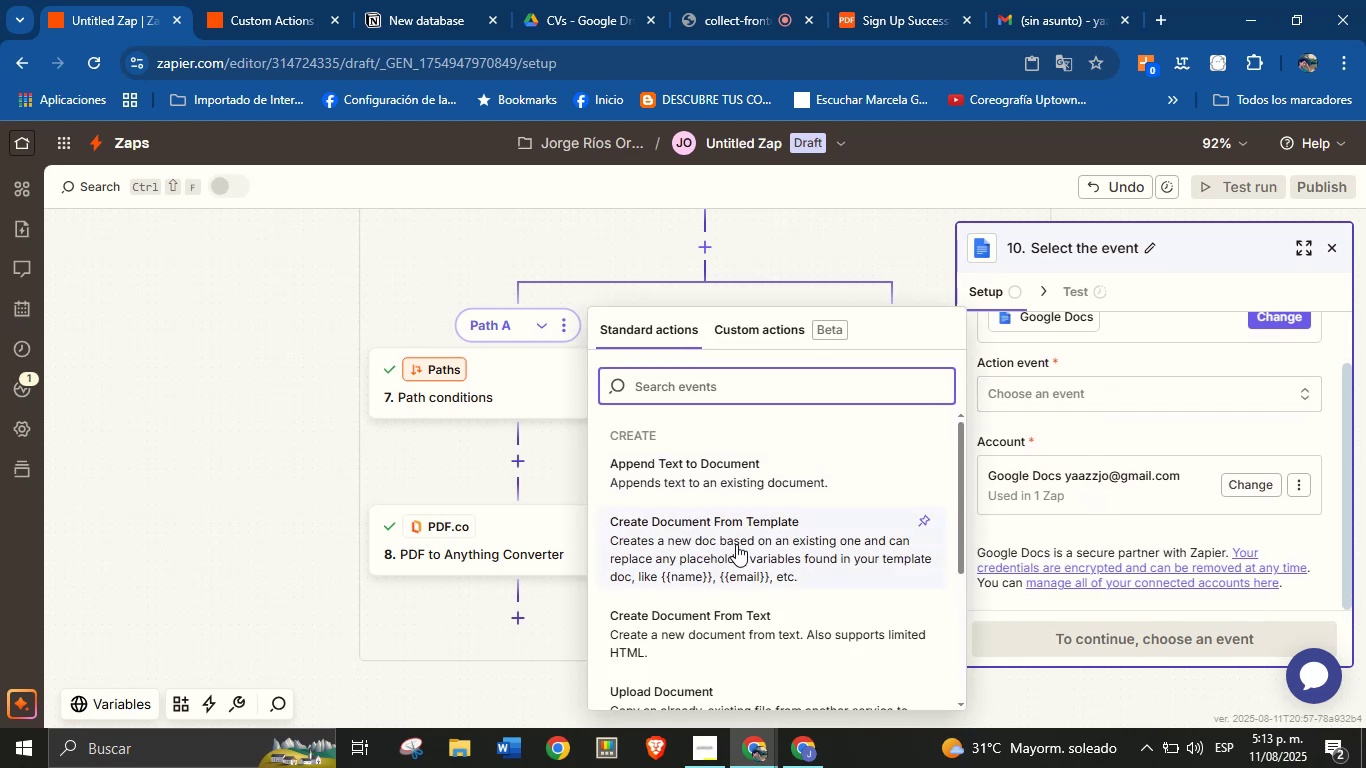 
wait(5.71)
 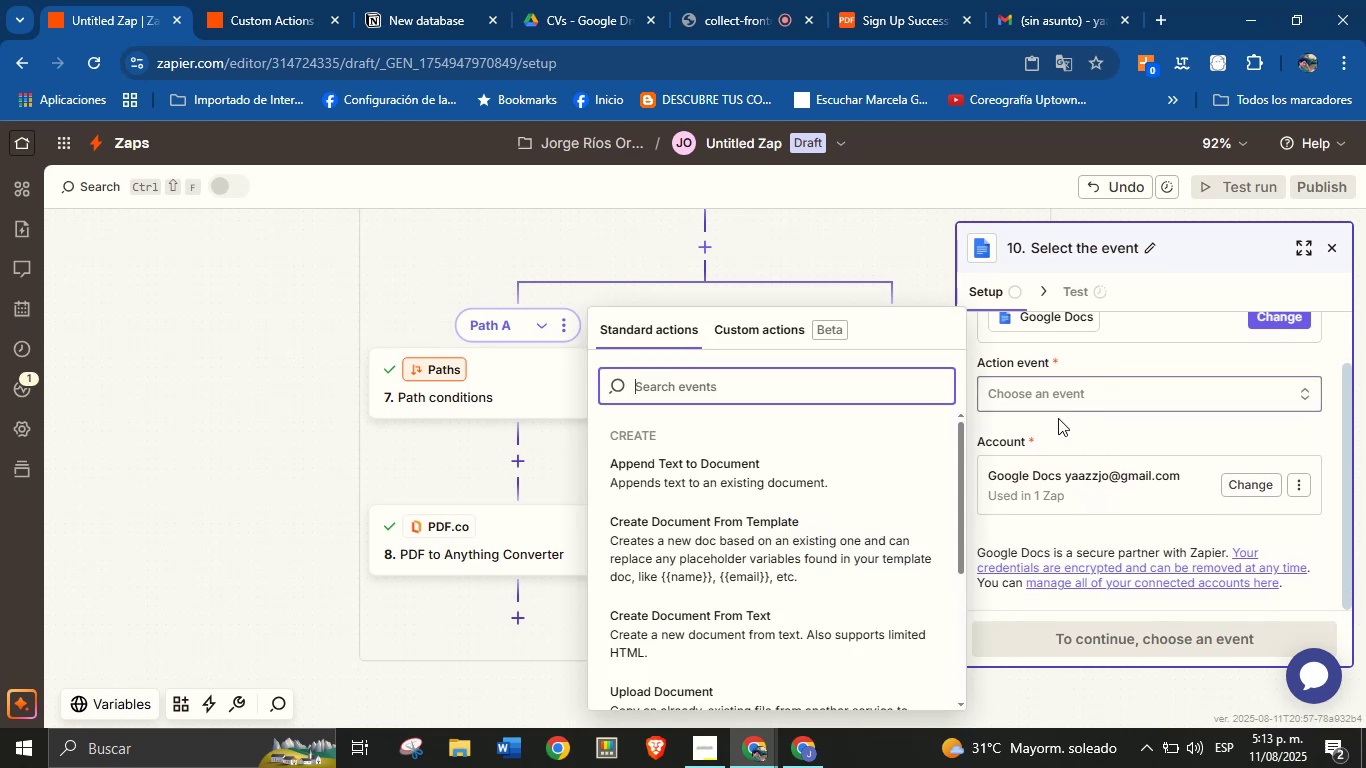 
scroll: coordinate [801, 552], scroll_direction: down, amount: 3.0
 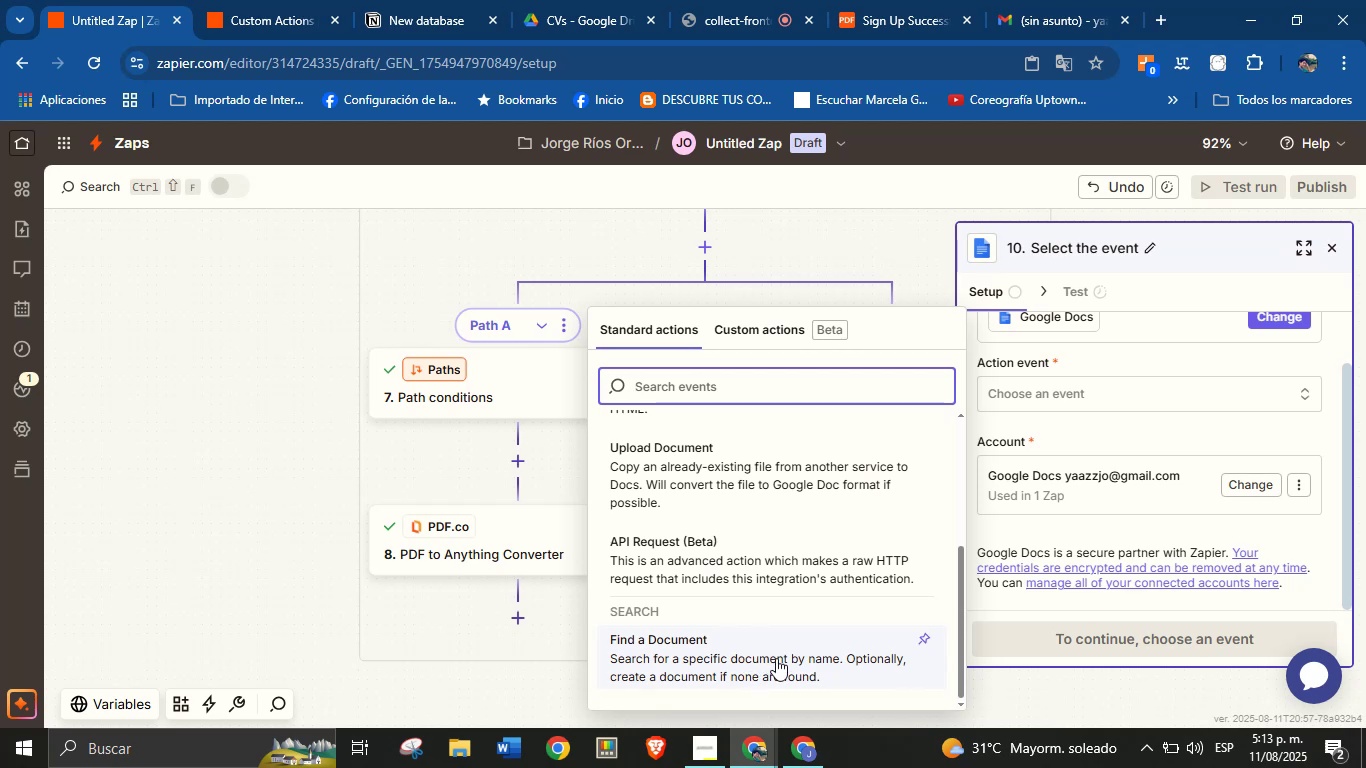 
left_click([791, 651])
 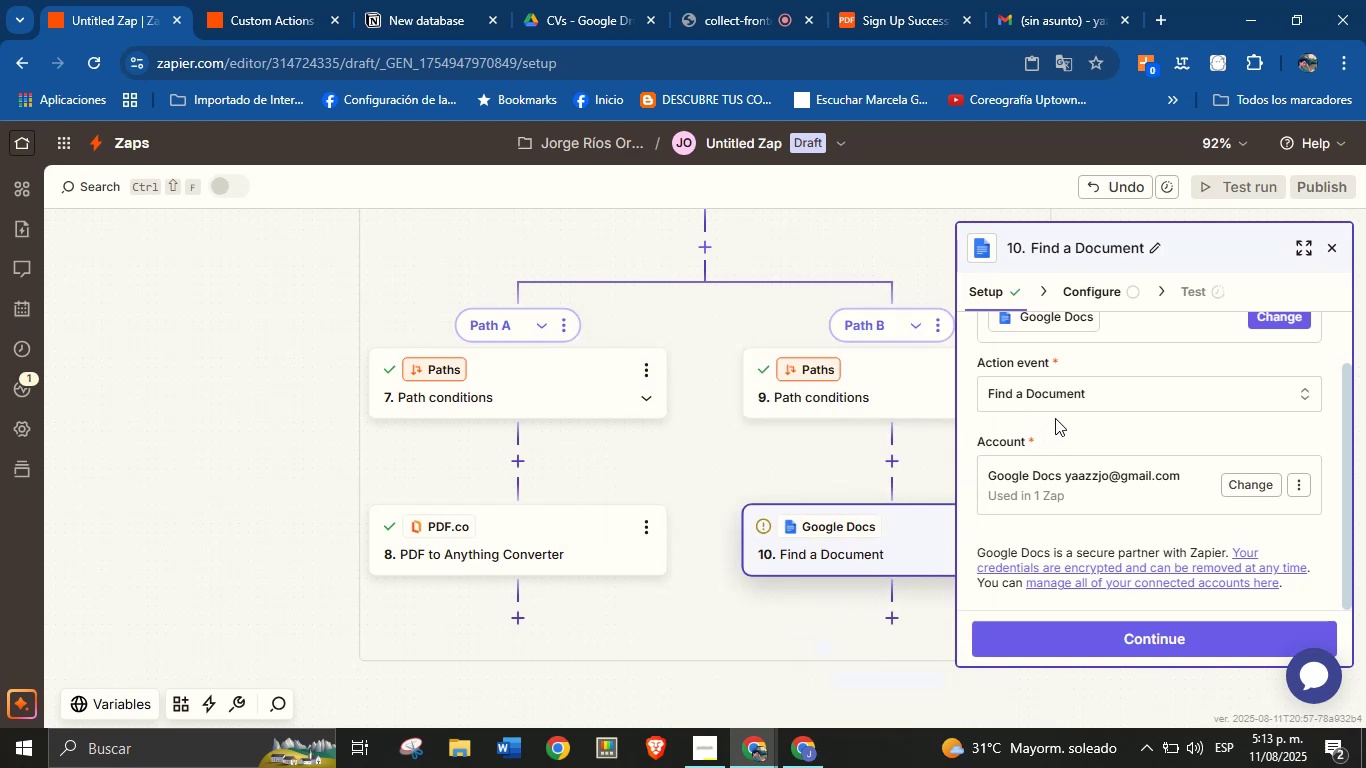 
left_click([1066, 402])
 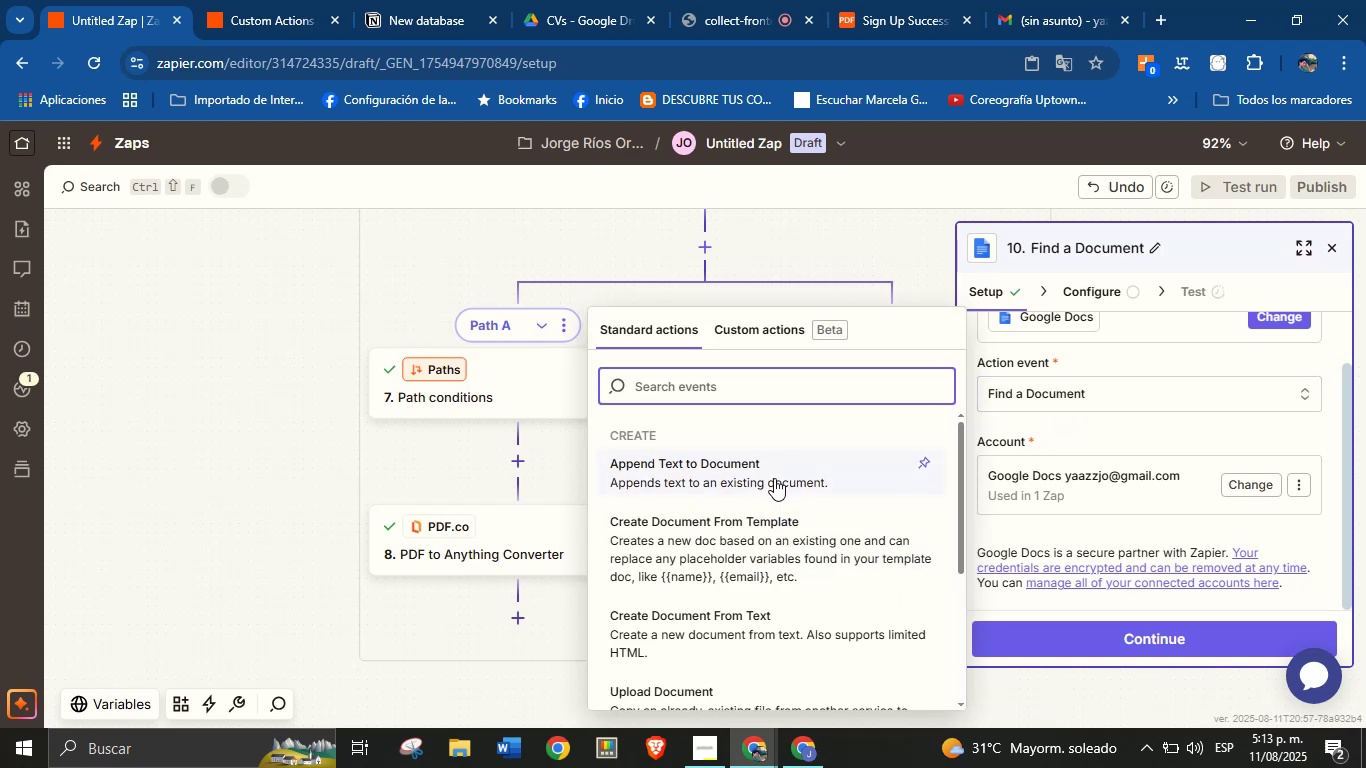 
scroll: coordinate [764, 559], scroll_direction: down, amount: 4.0
 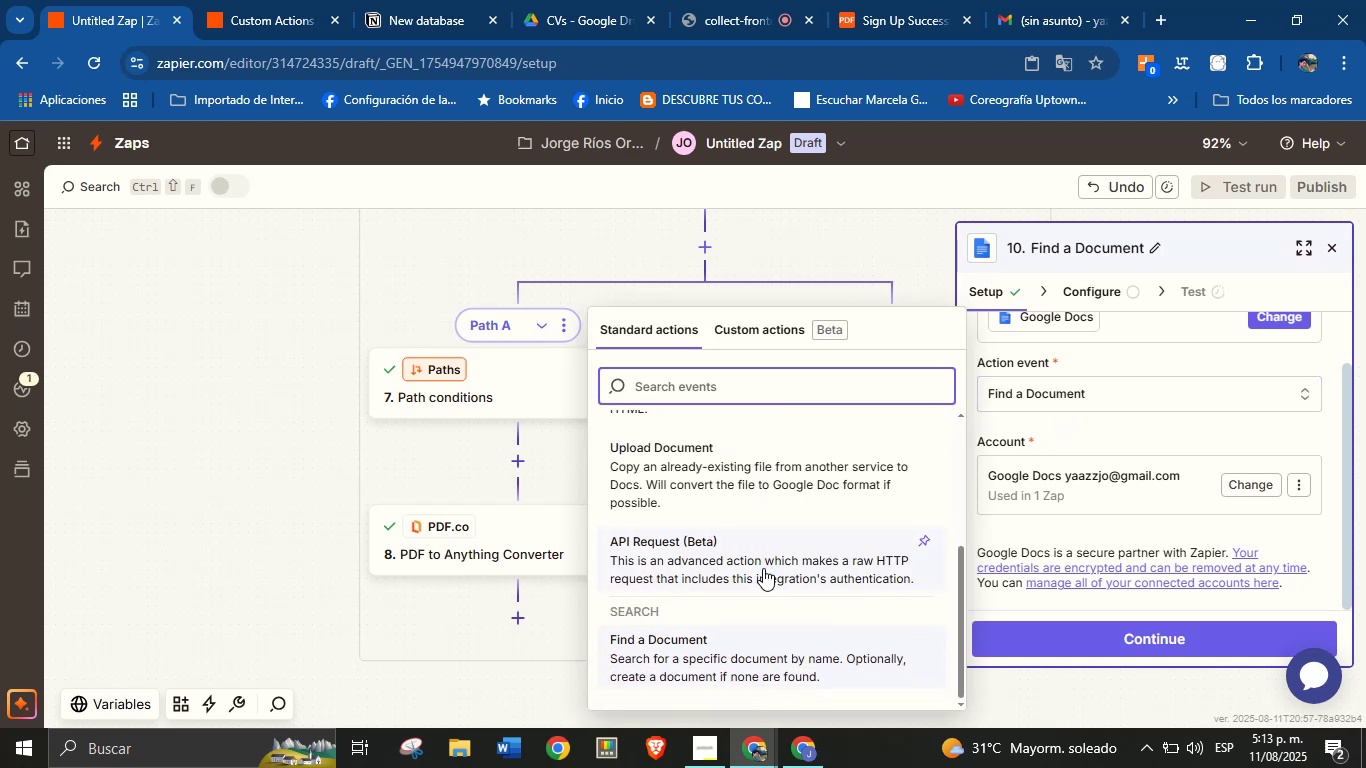 
scroll: coordinate [728, 518], scroll_direction: up, amount: 4.0
 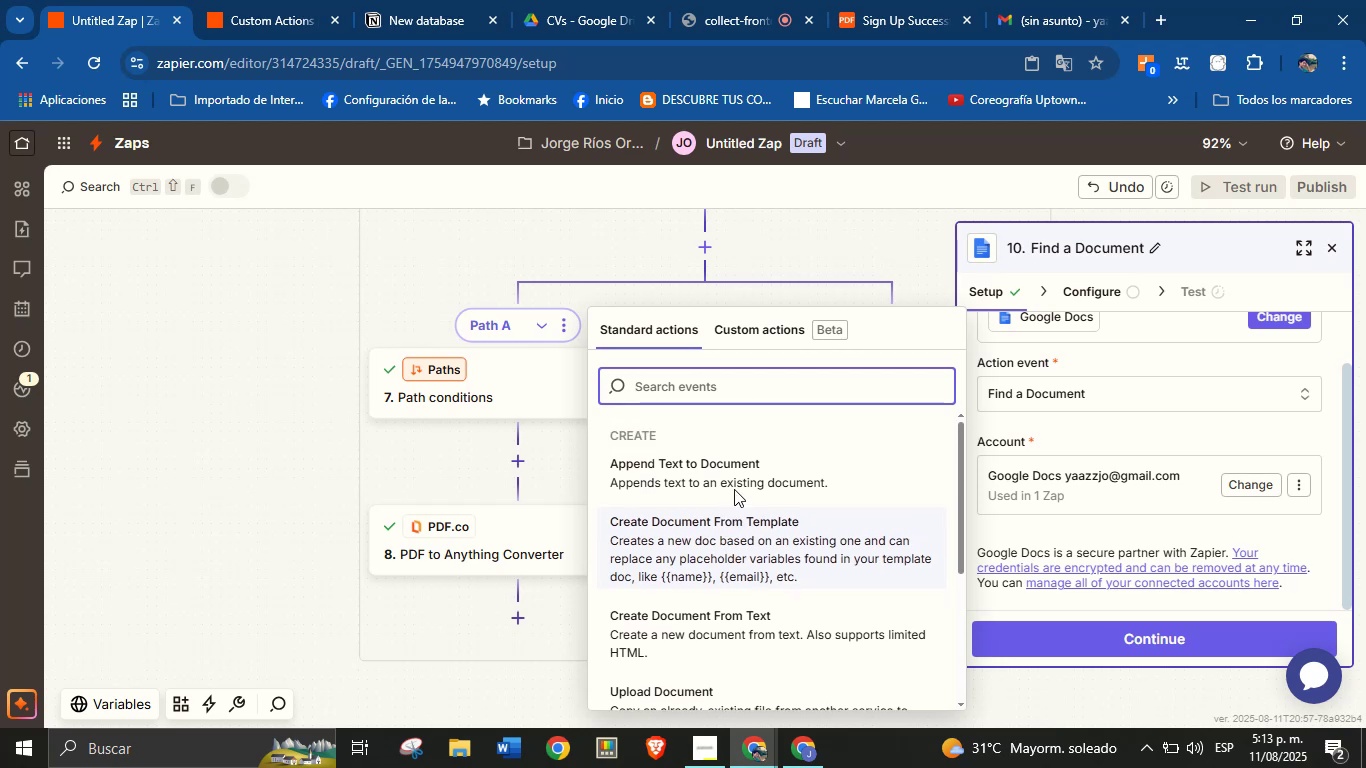 
scroll: coordinate [726, 556], scroll_direction: down, amount: 9.0
 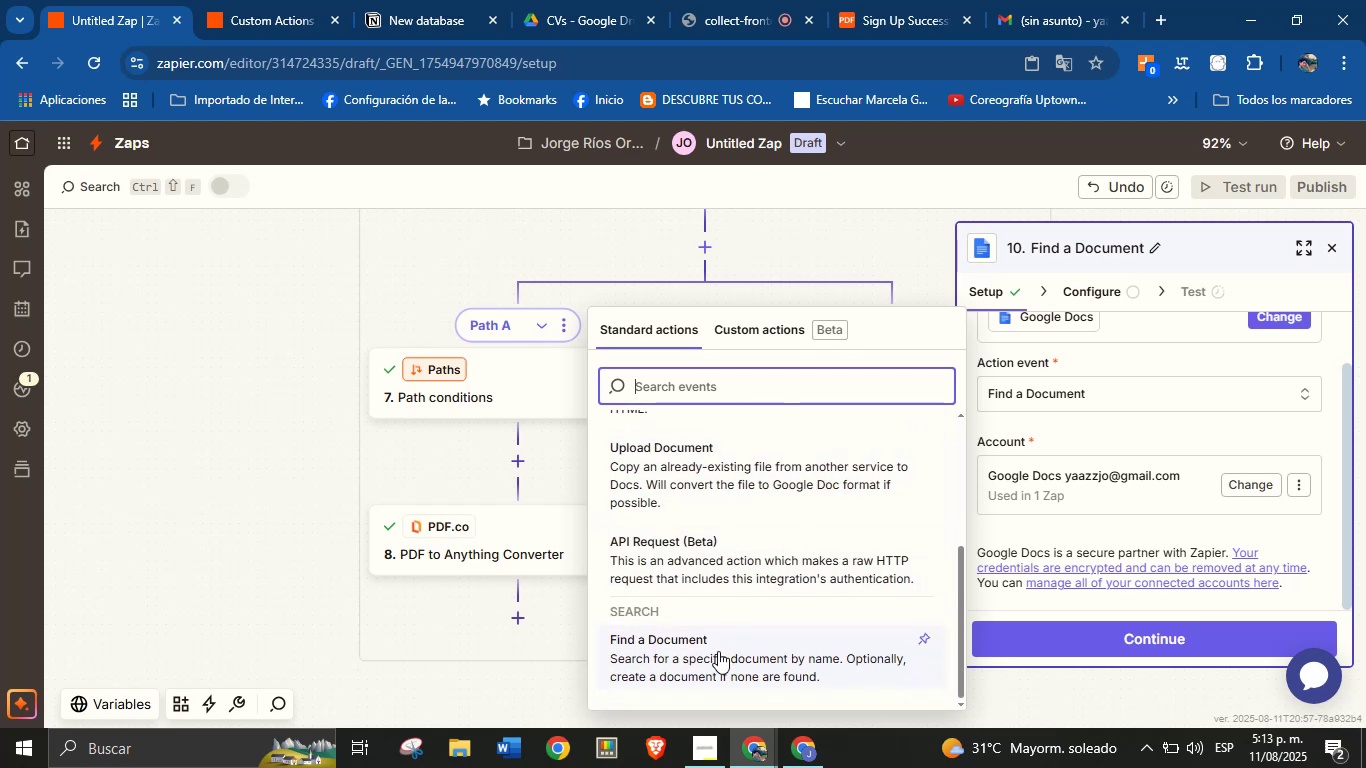 
scroll: coordinate [712, 536], scroll_direction: up, amount: 5.0
 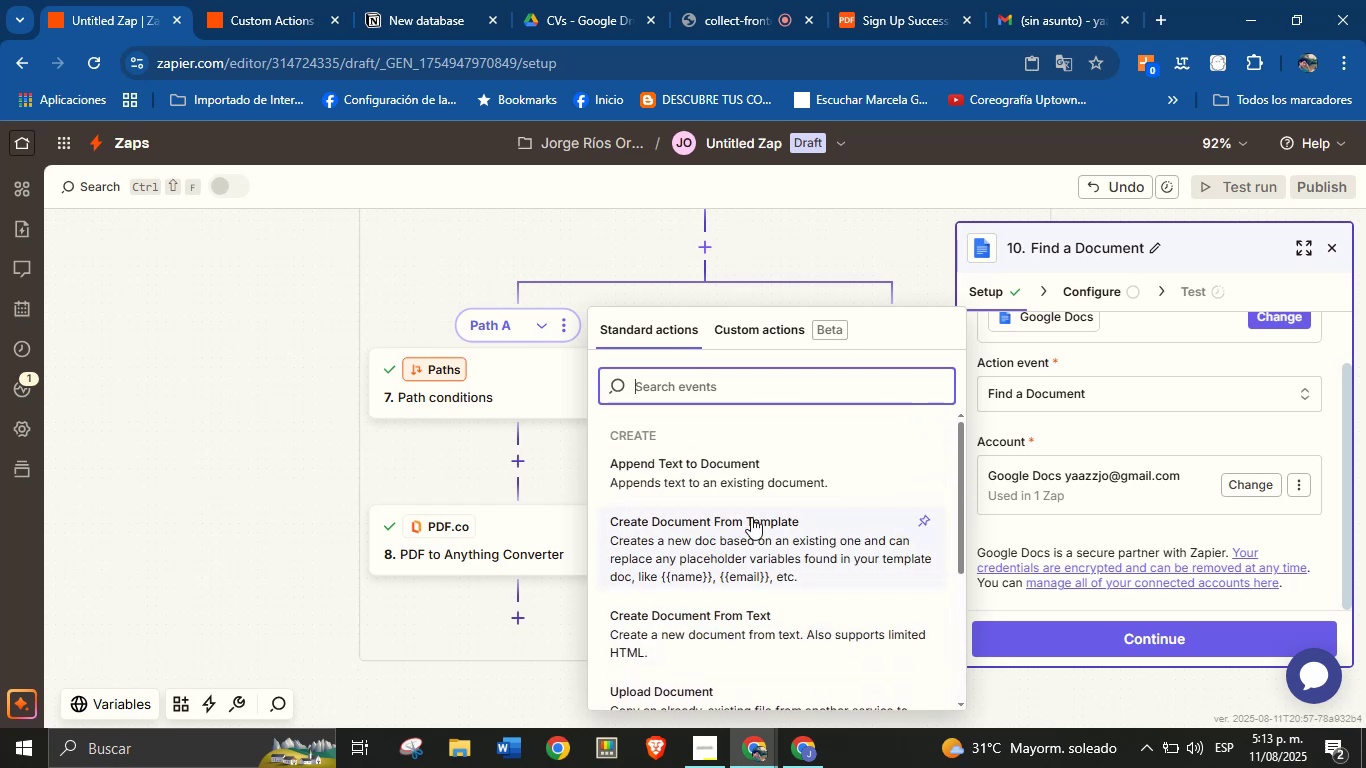 
scroll: coordinate [759, 551], scroll_direction: down, amount: 9.0
 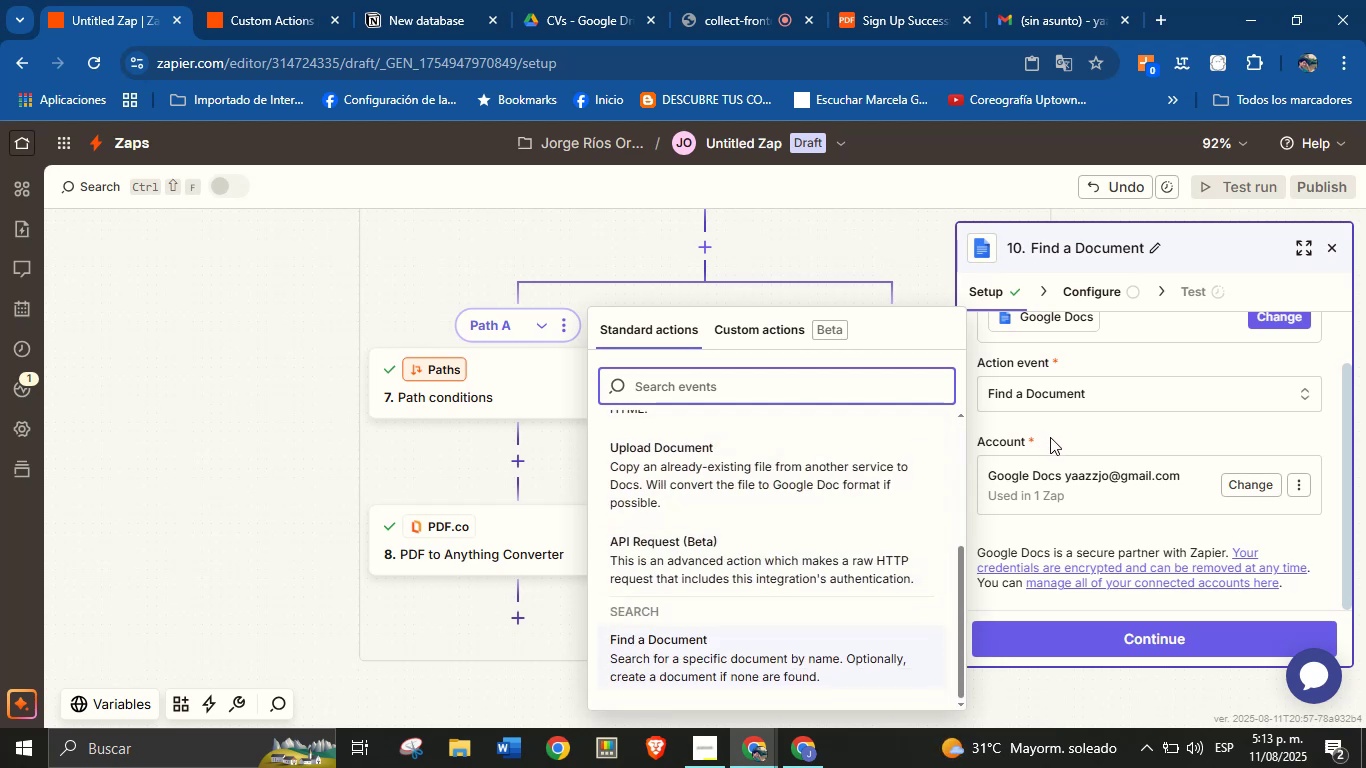 
left_click([1052, 433])
 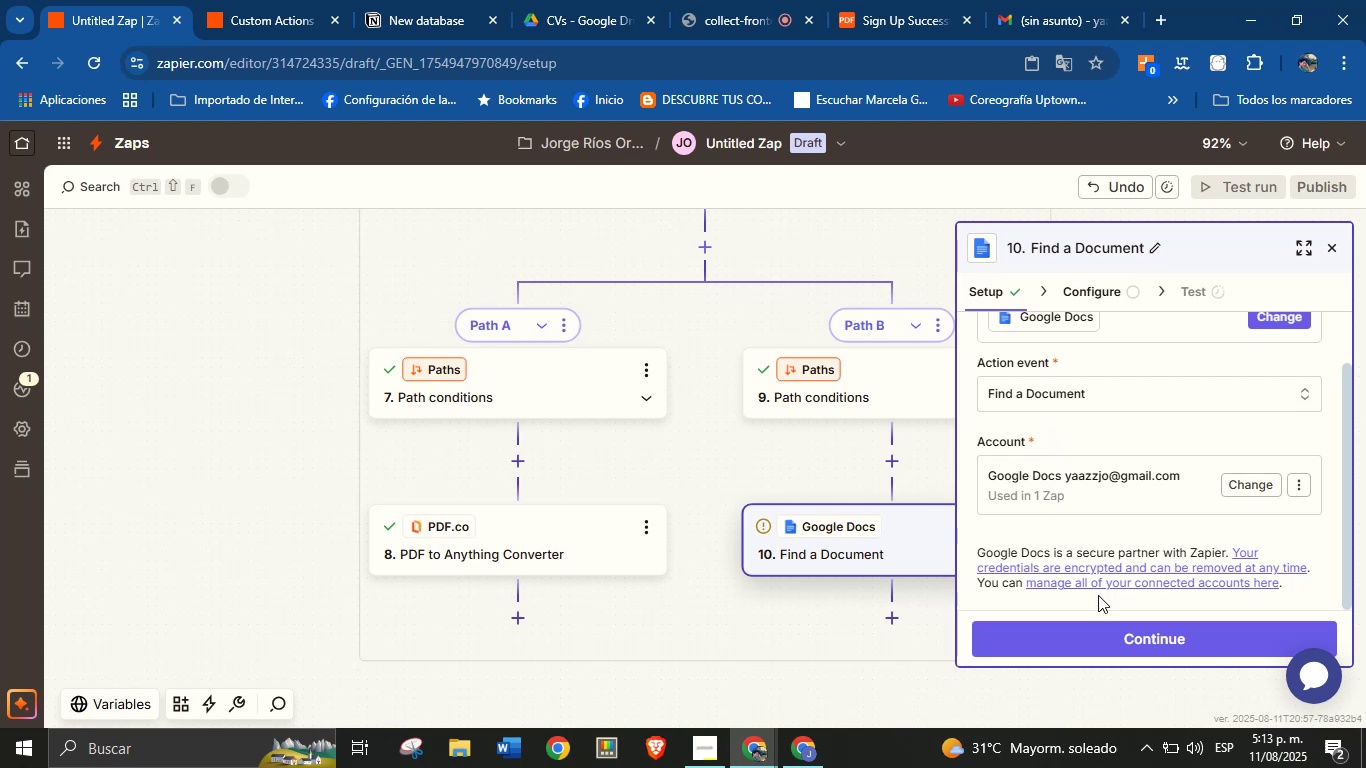 
left_click([1102, 627])
 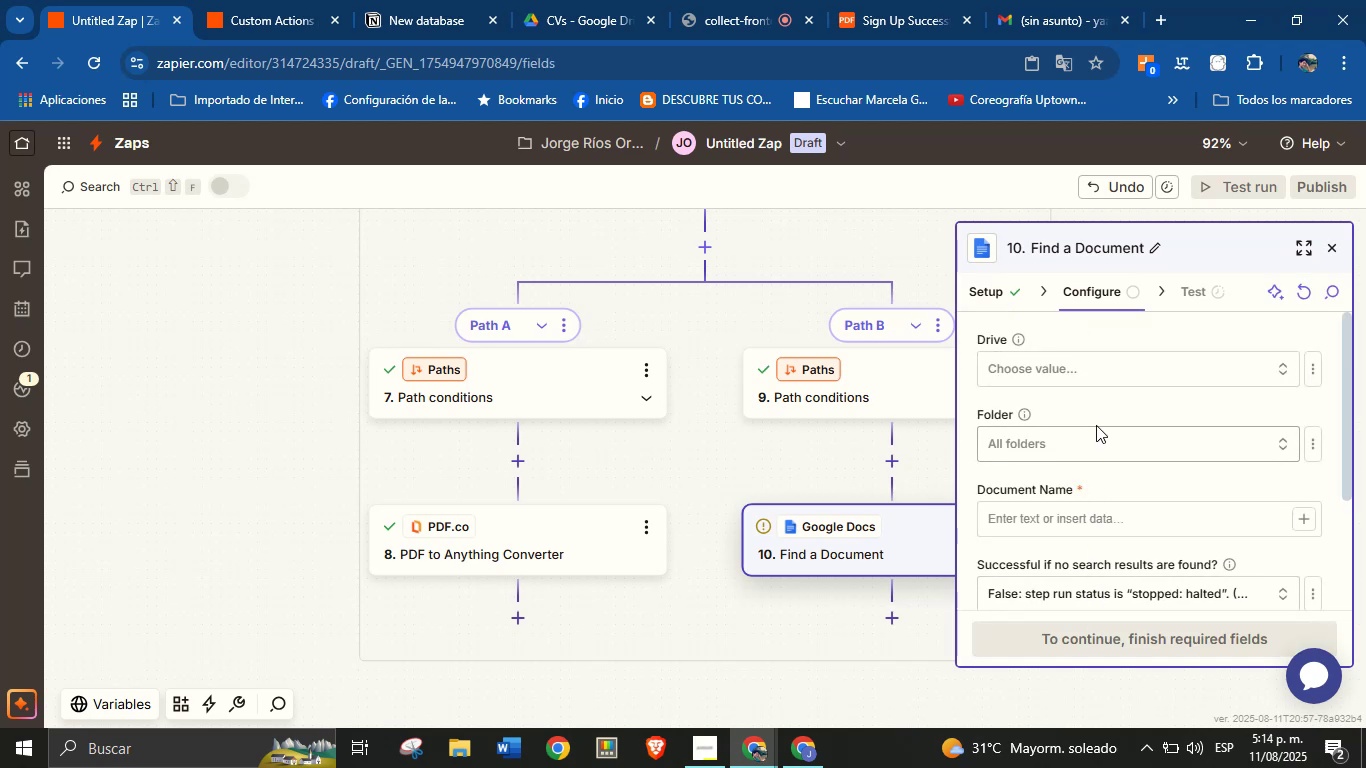 
left_click([1102, 367])
 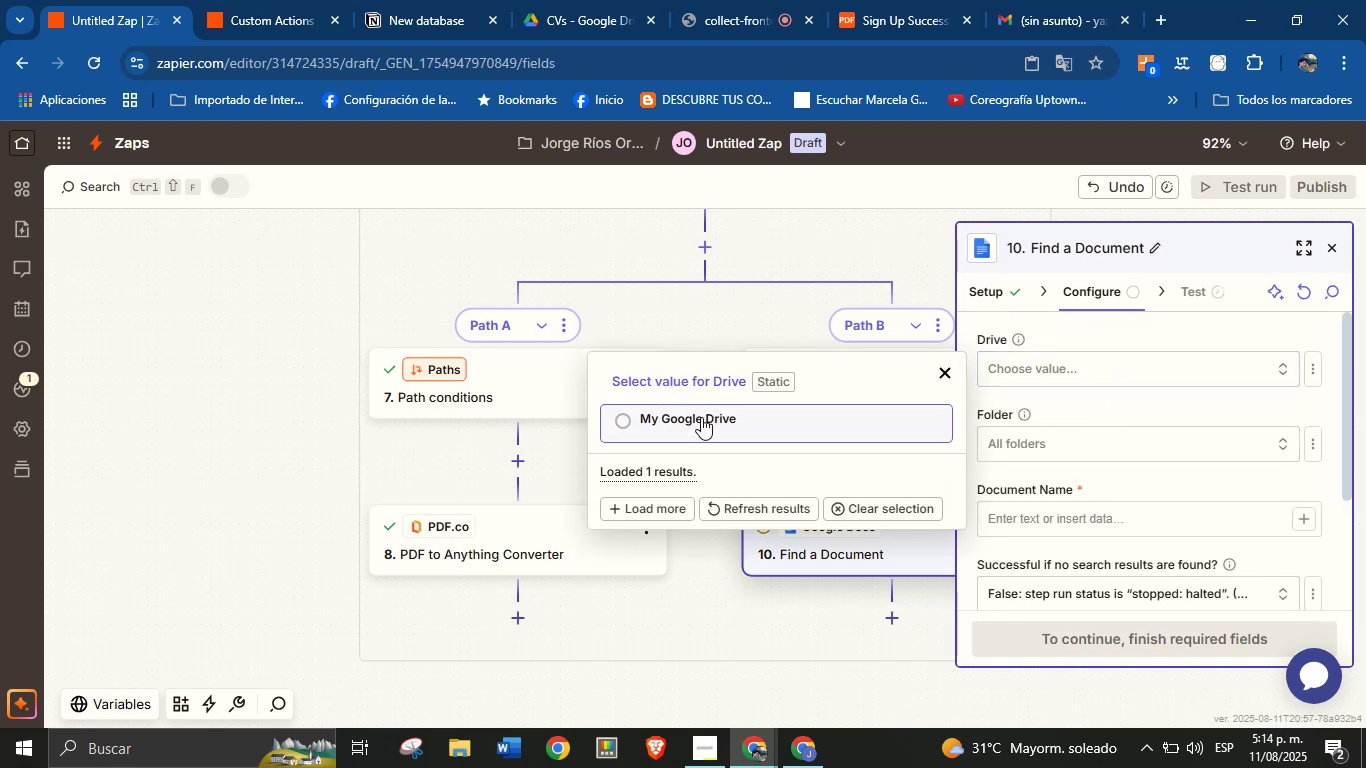 
left_click([715, 432])
 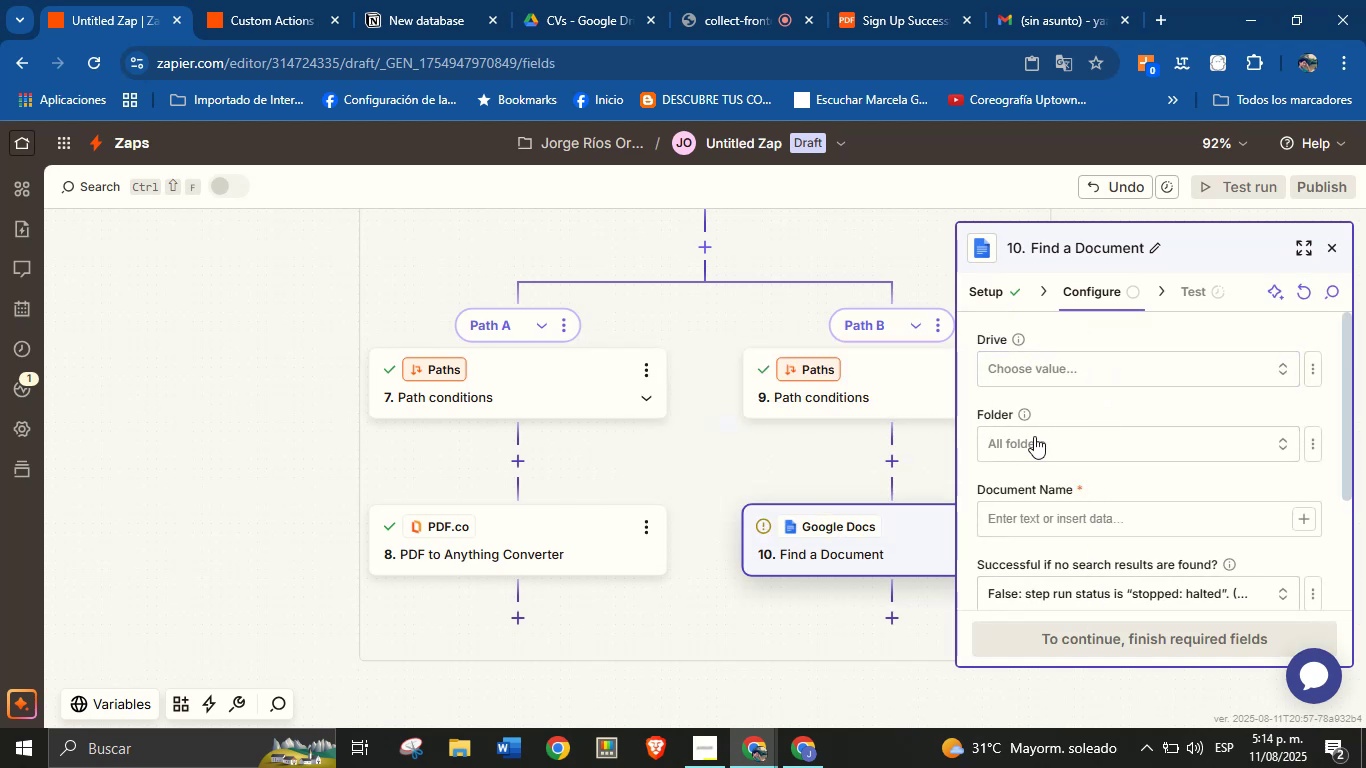 
left_click([1036, 437])
 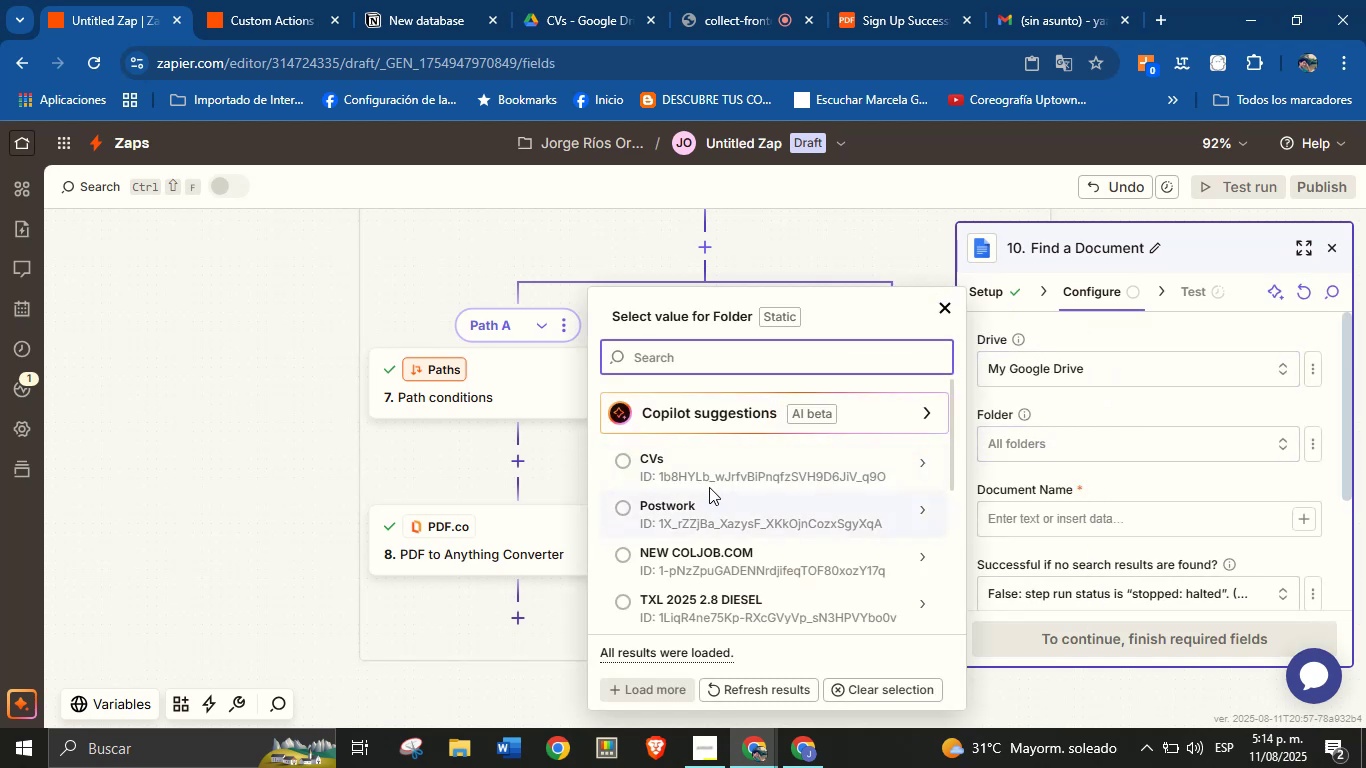 
left_click([722, 477])
 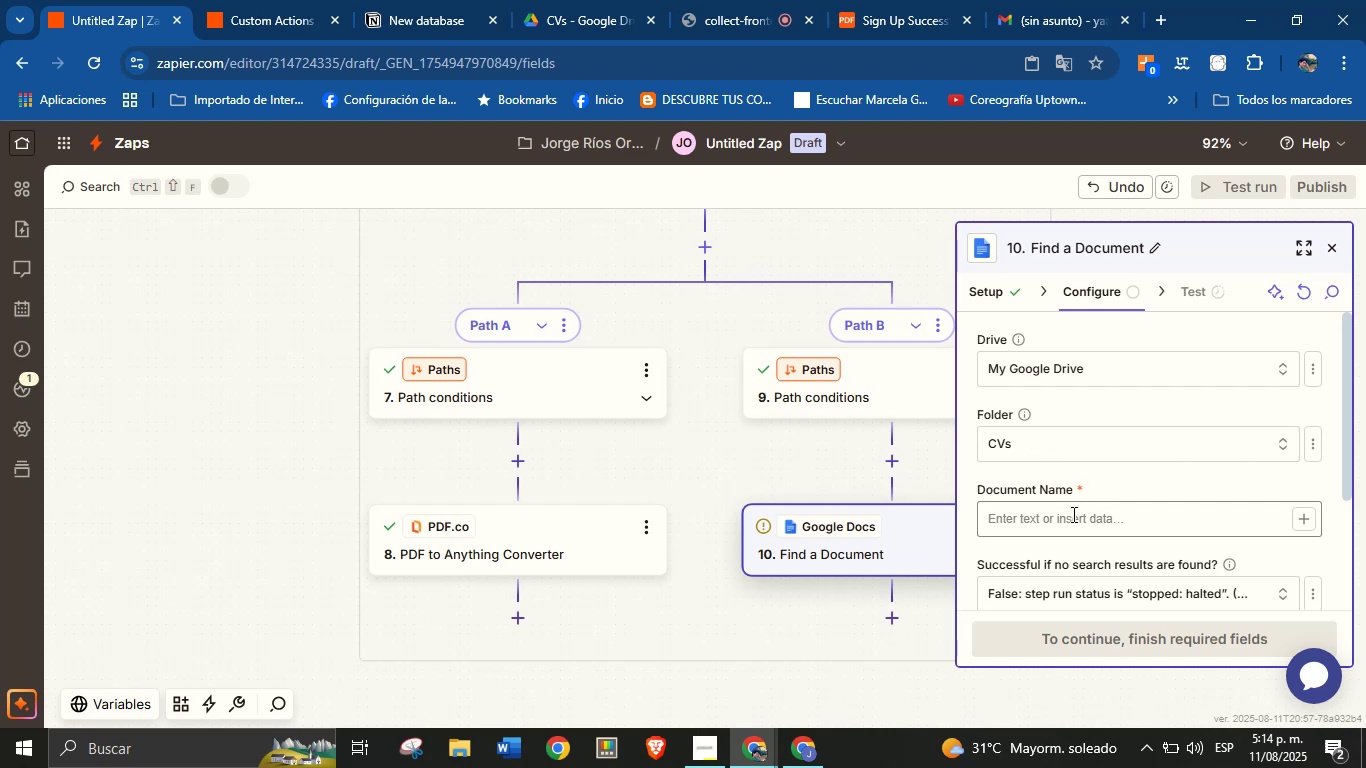 
left_click([1072, 519])
 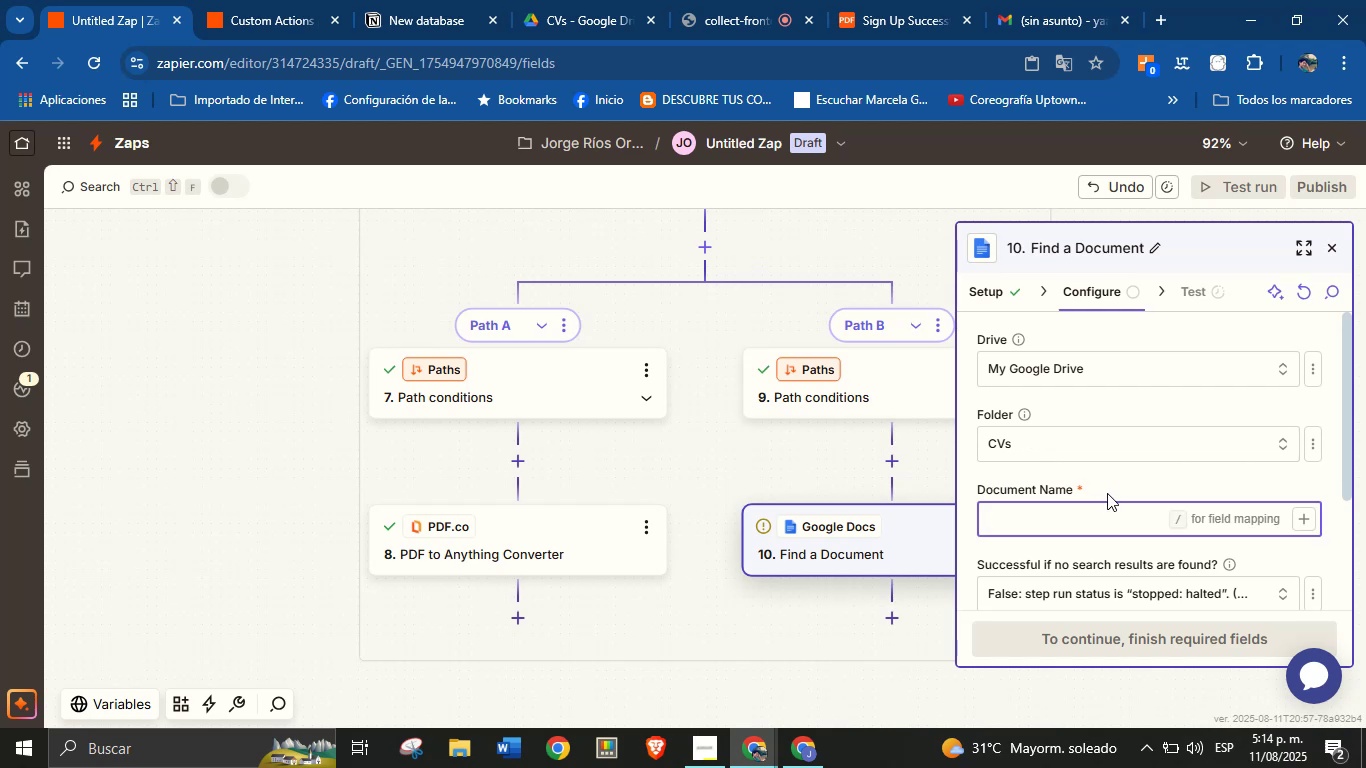 
left_click([1107, 493])
 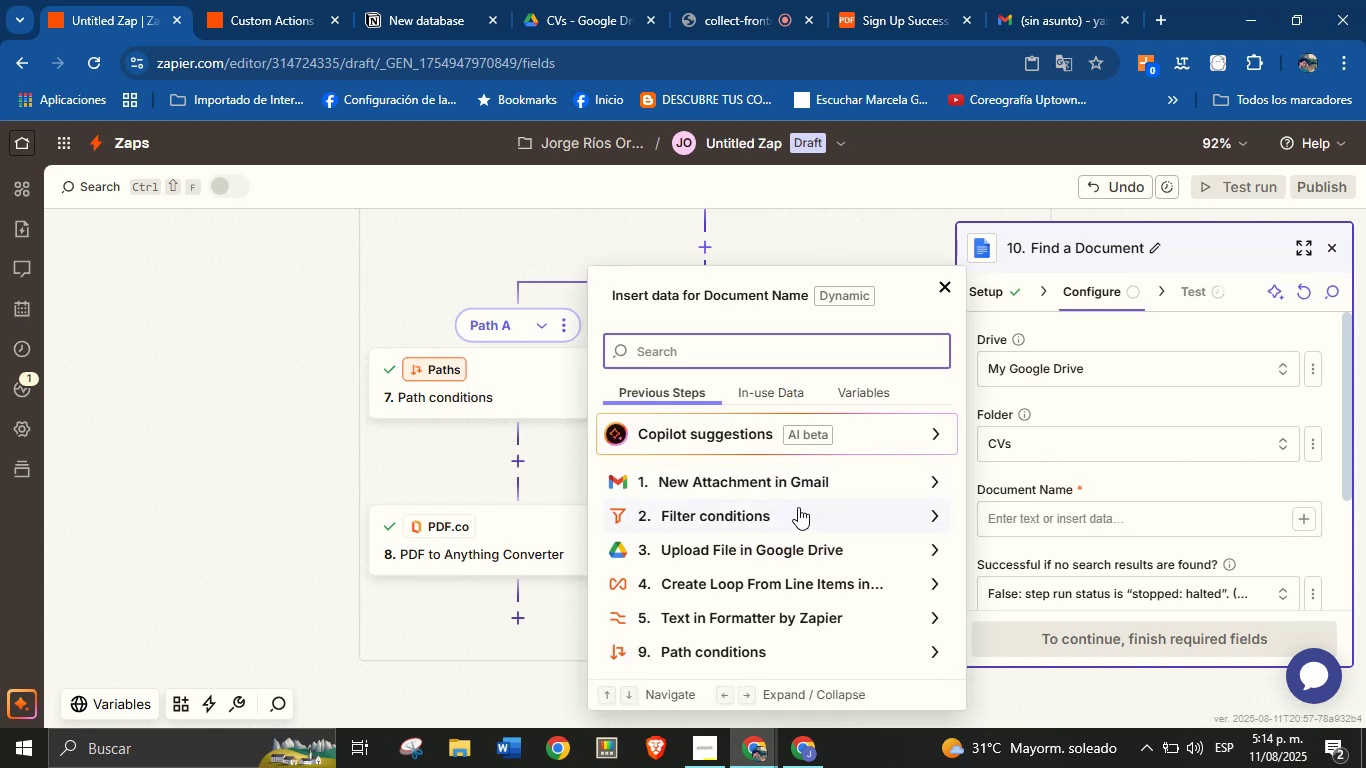 
left_click([833, 548])
 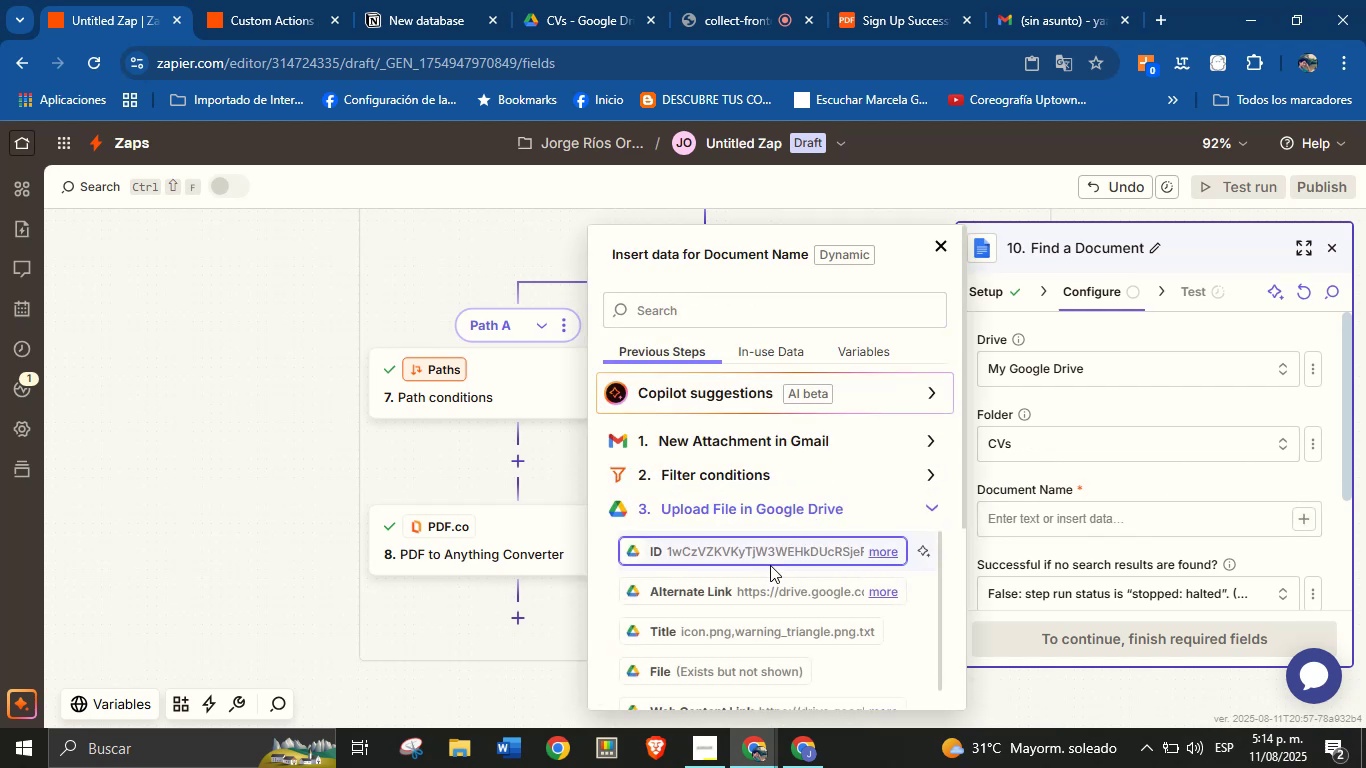 
left_click([774, 546])
 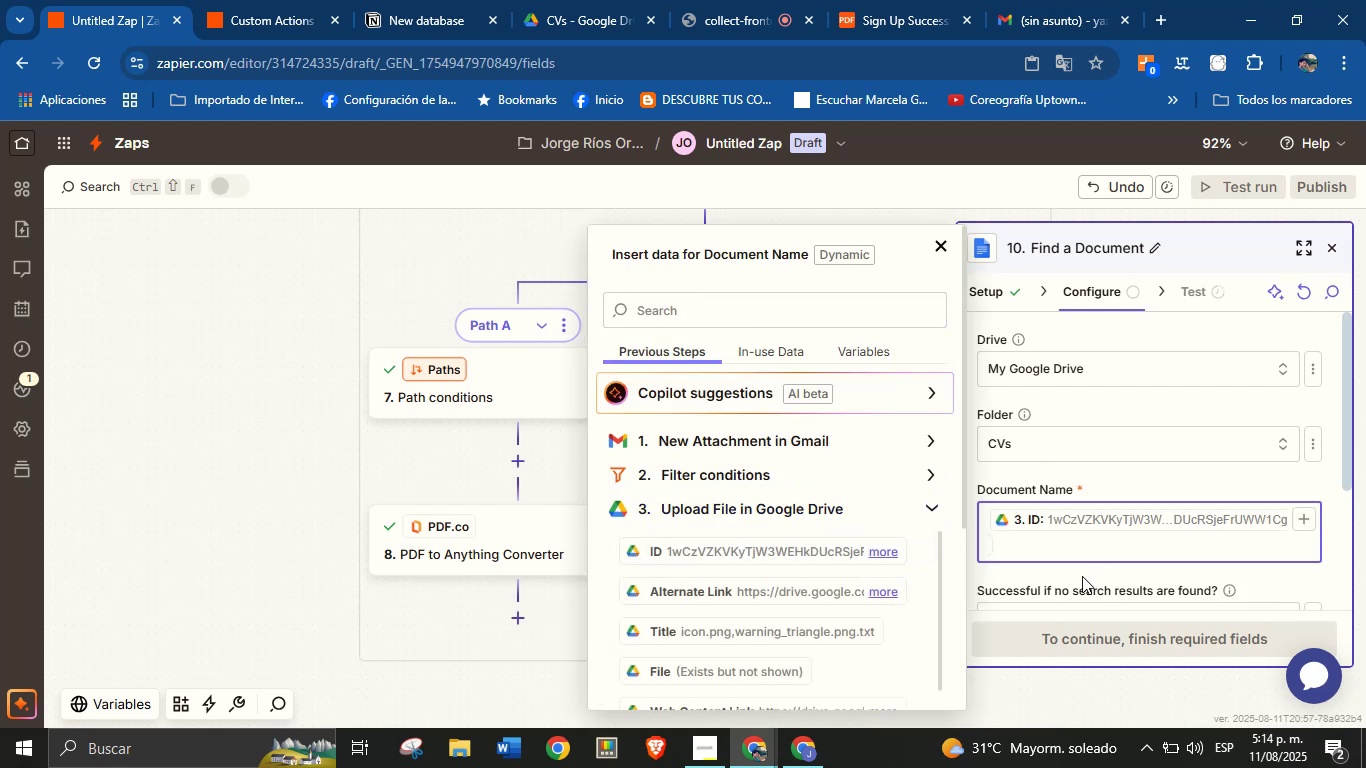 
left_click([1077, 578])
 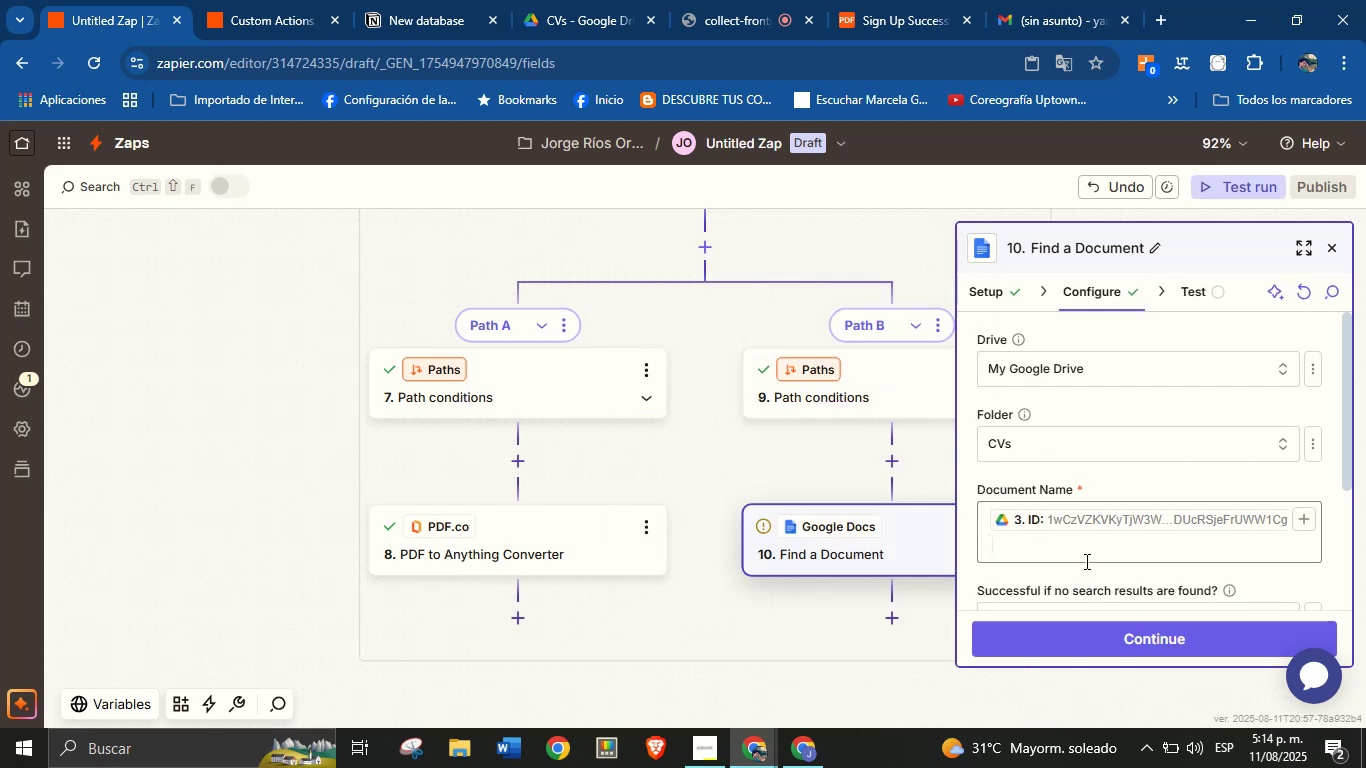 
scroll: coordinate [1117, 551], scroll_direction: down, amount: 5.0
 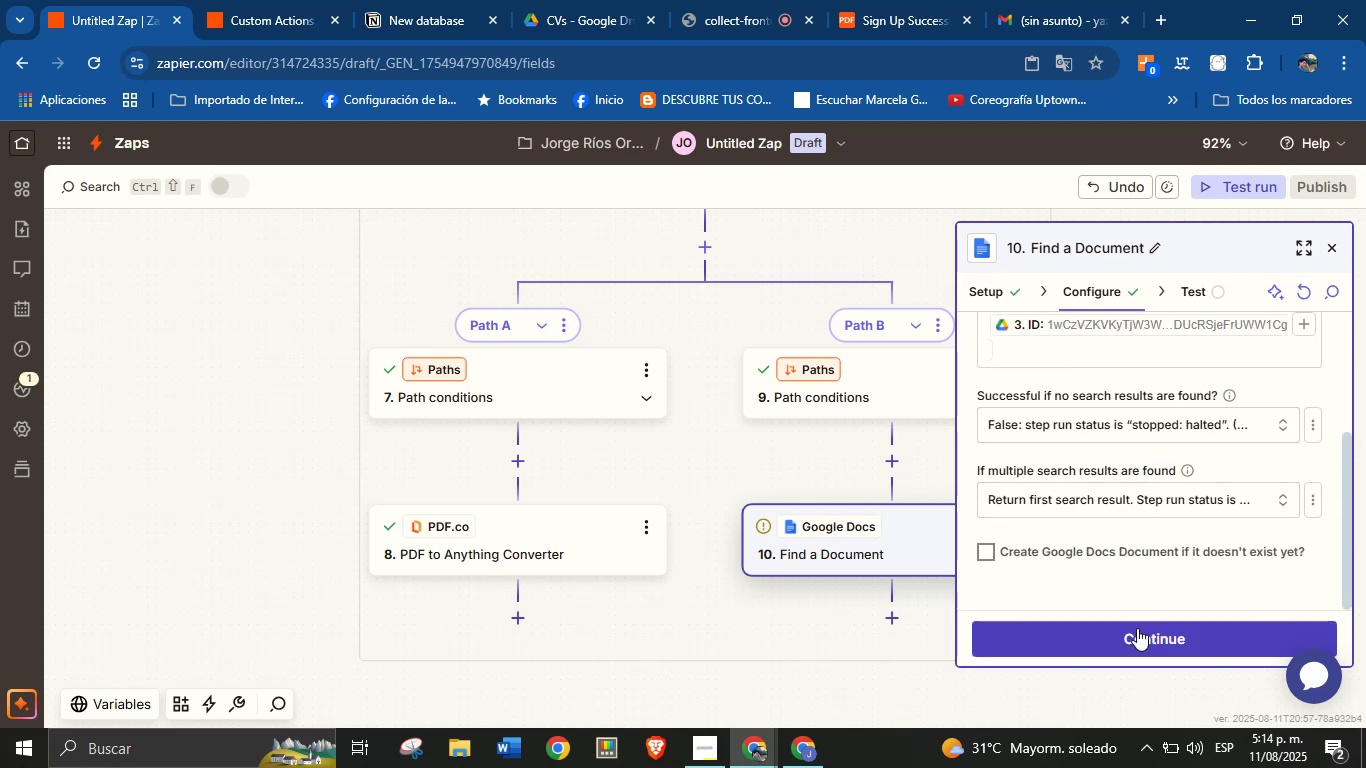 
left_click([1137, 628])
 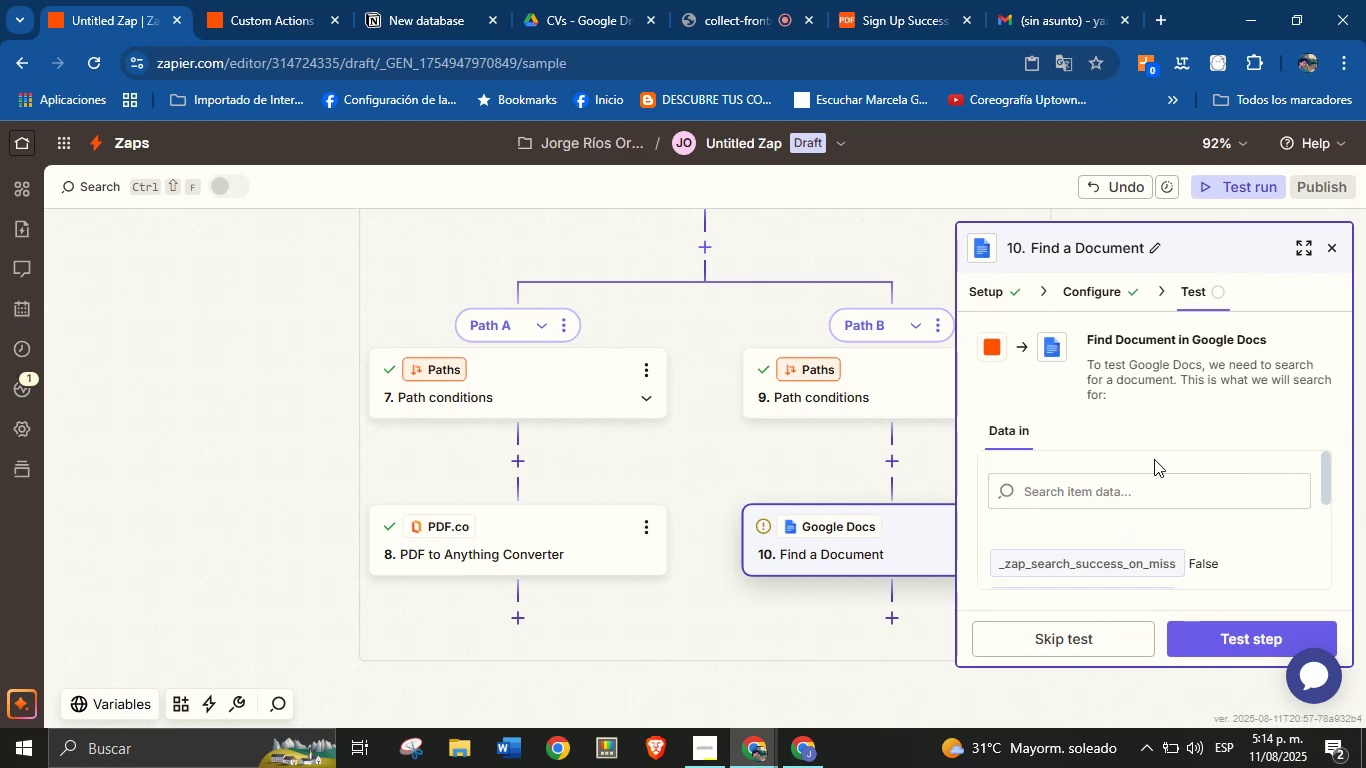 
left_click([1246, 649])
 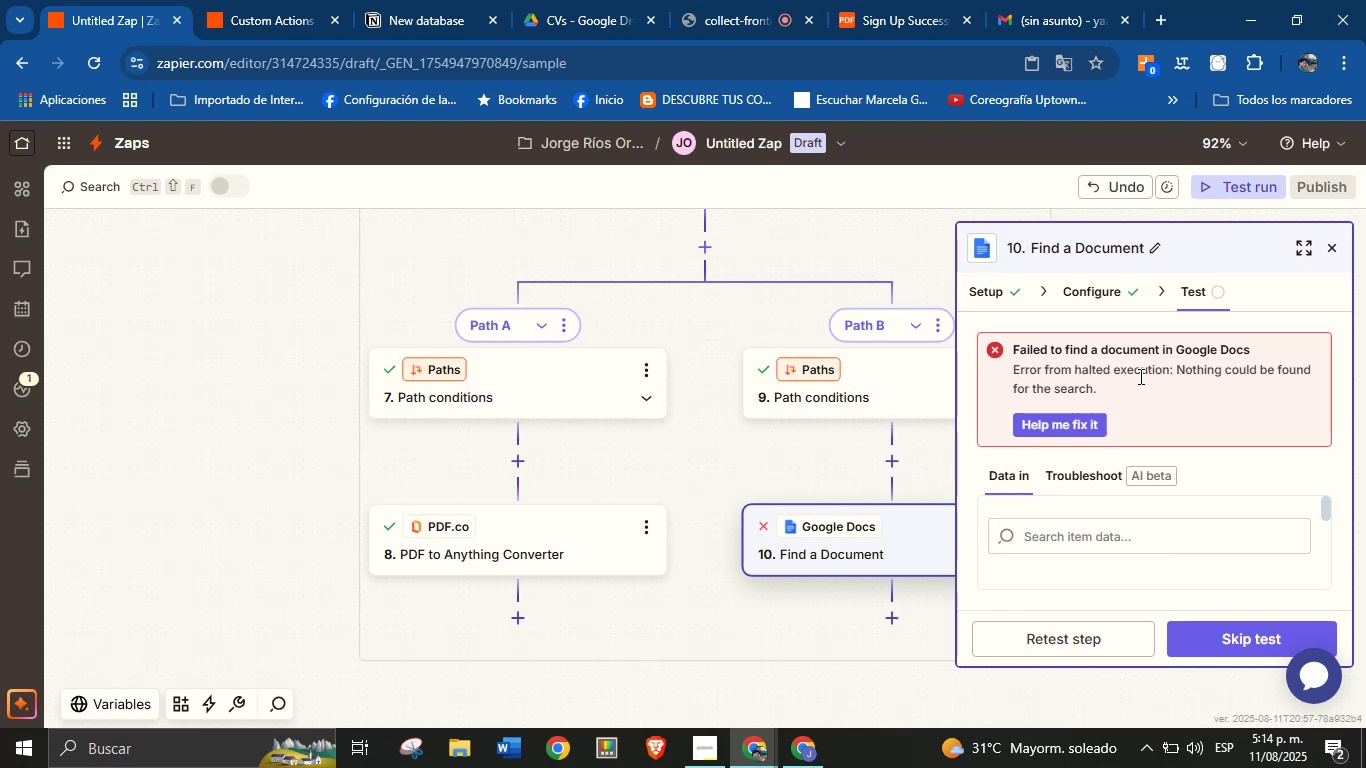 
wait(5.02)
 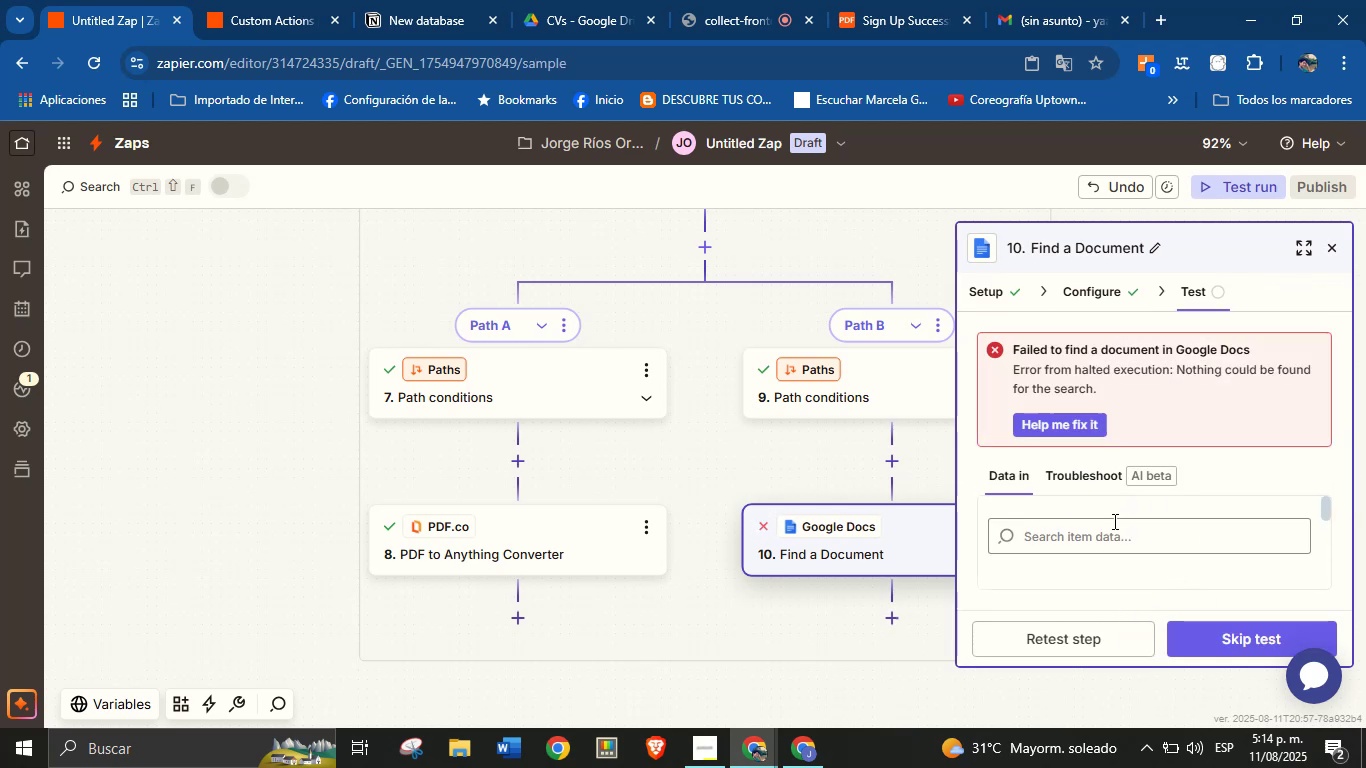 
left_click([1002, 292])
 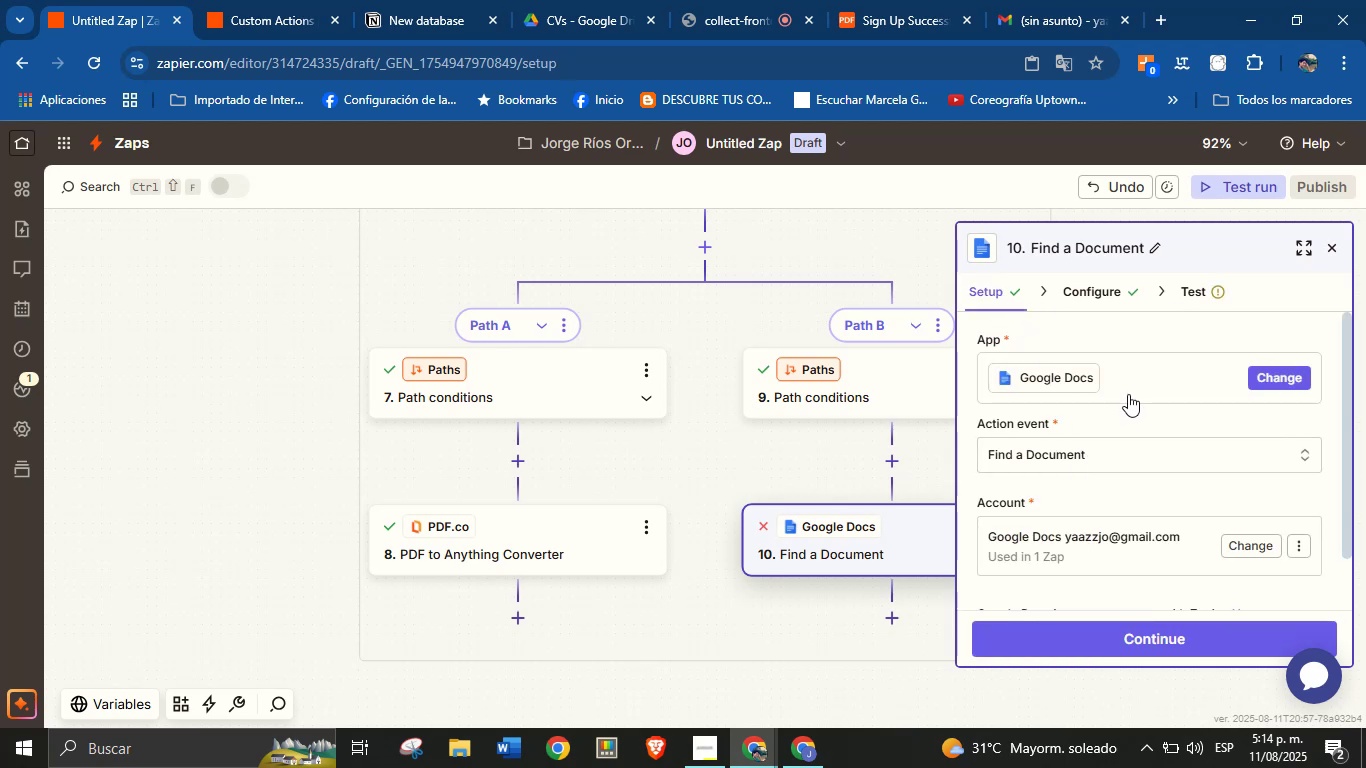 
scroll: coordinate [1099, 508], scroll_direction: down, amount: 3.0
 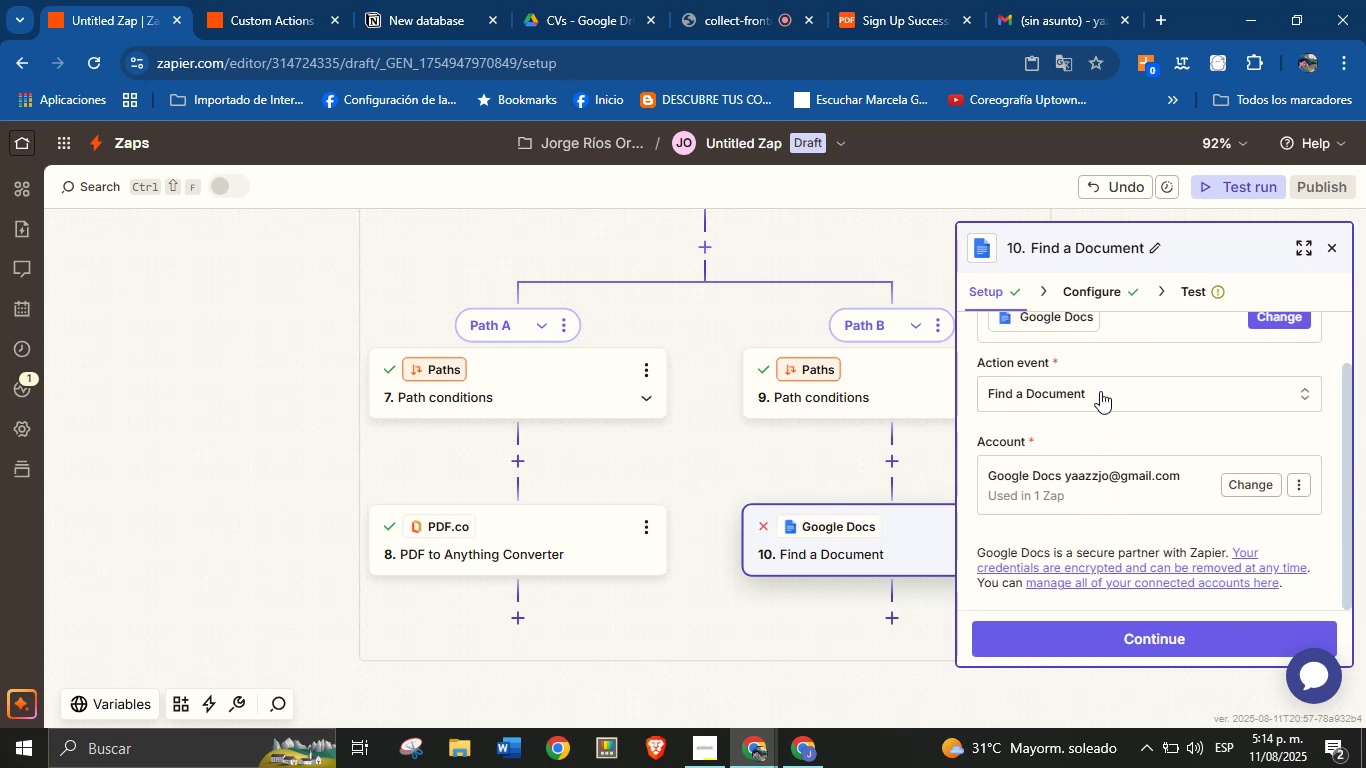 
left_click([1099, 390])
 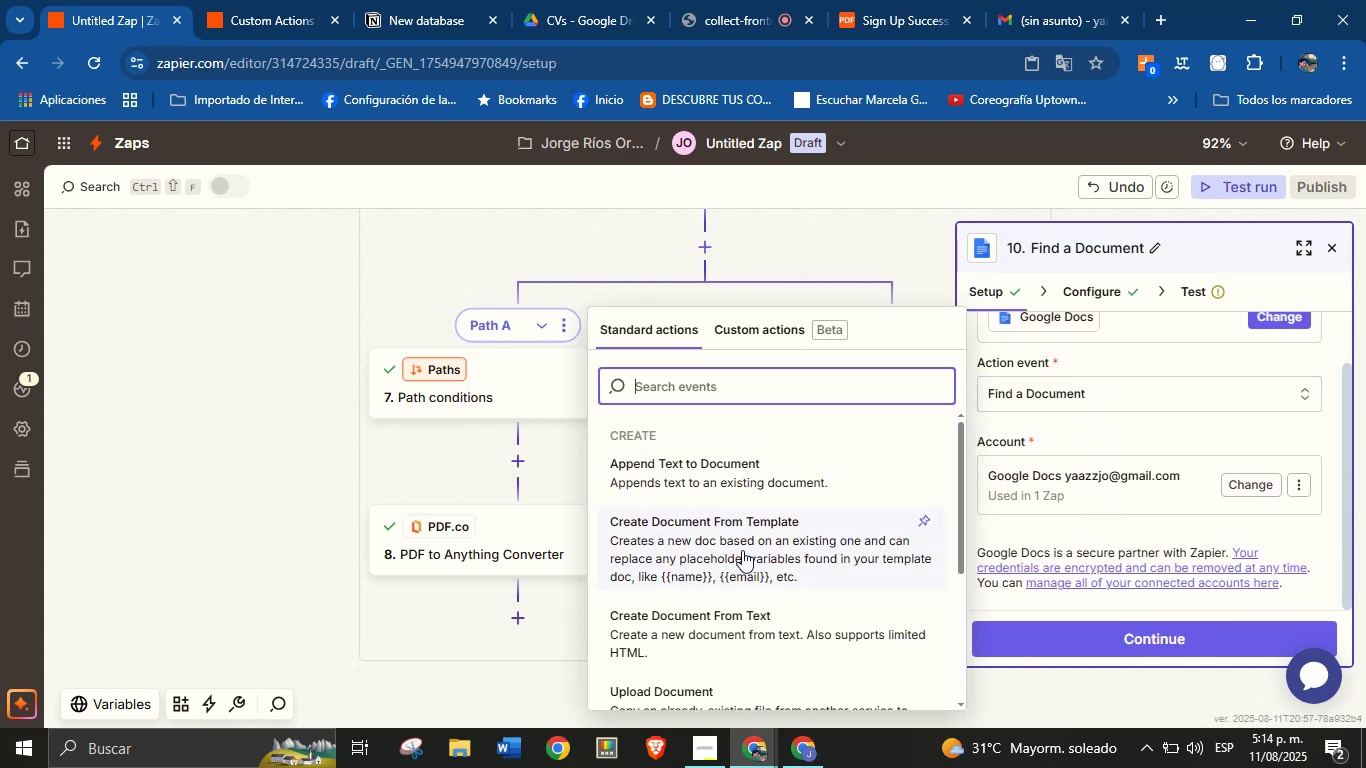 
scroll: coordinate [739, 567], scroll_direction: down, amount: 4.0
 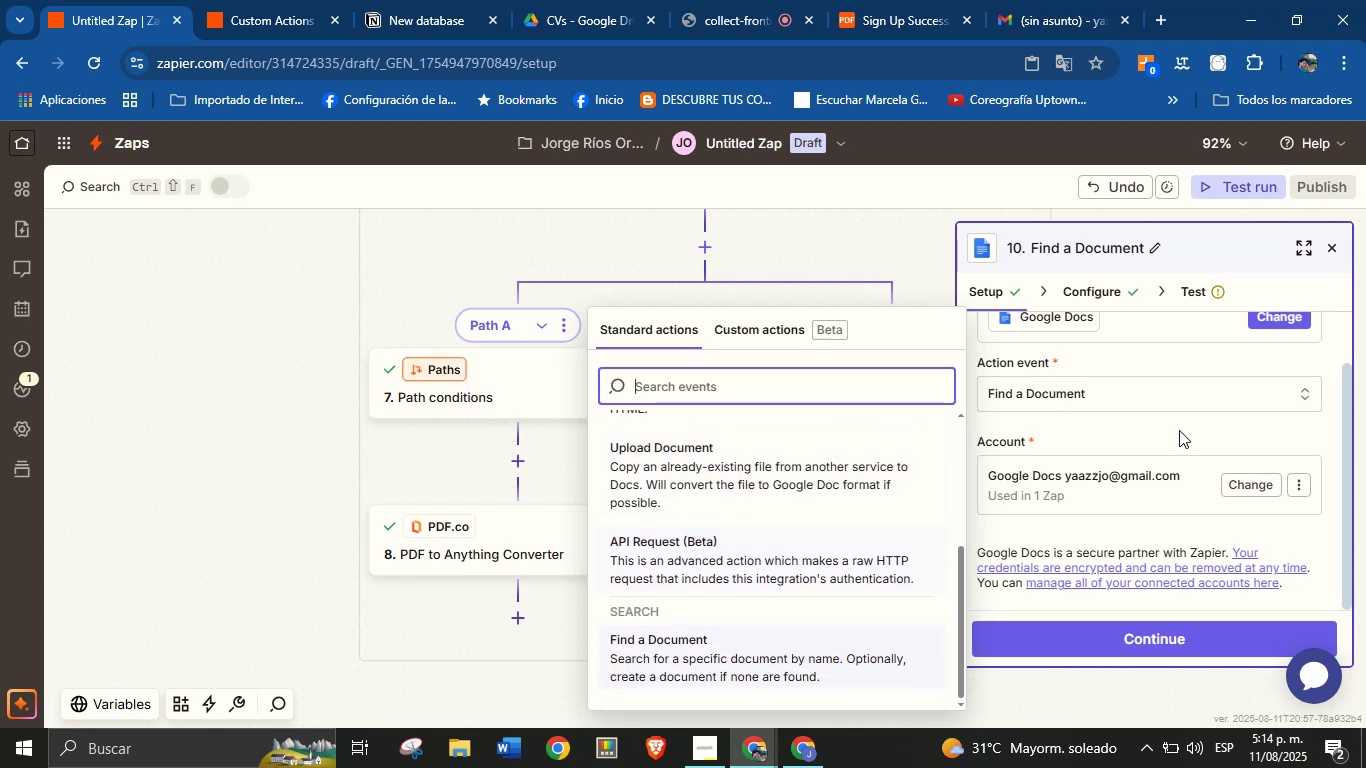 
left_click([1157, 438])
 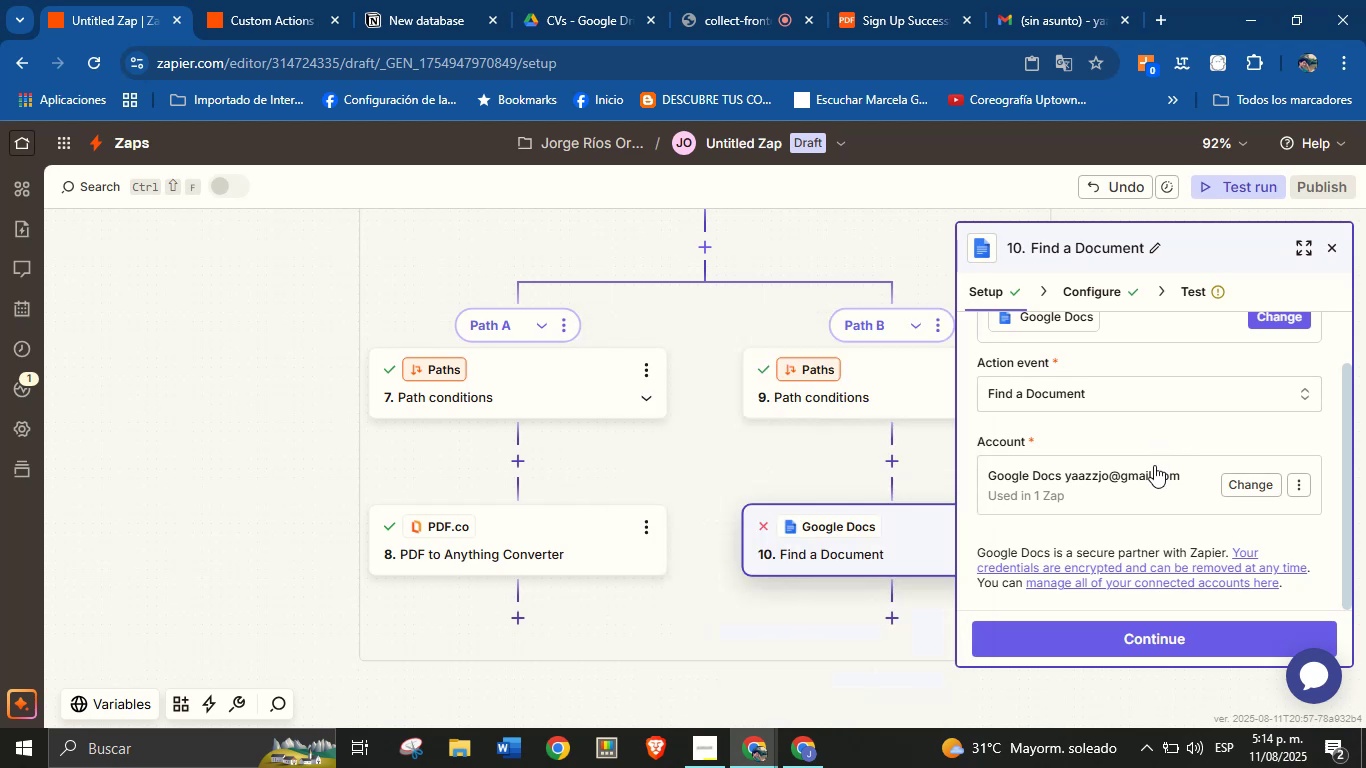 
scroll: coordinate [1148, 507], scroll_direction: up, amount: 6.0
 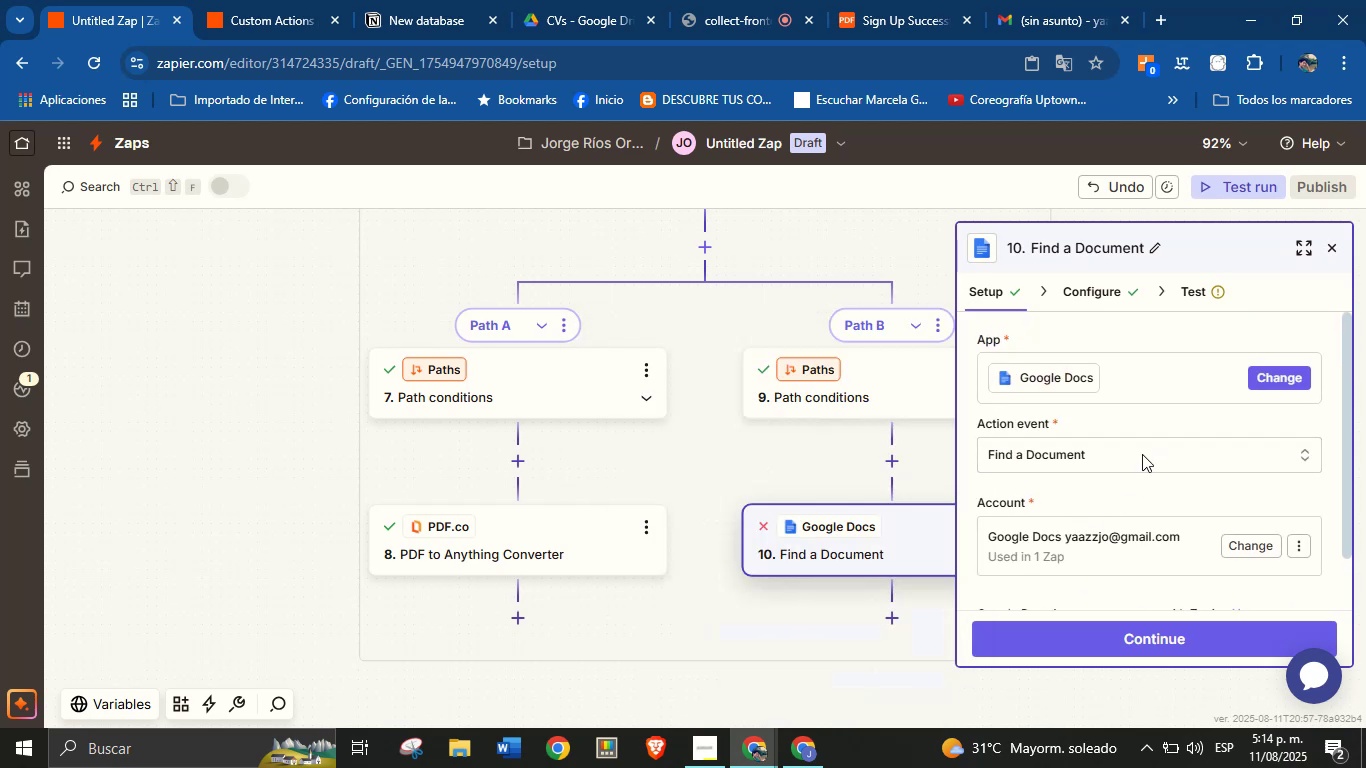 
left_click([1200, 293])
 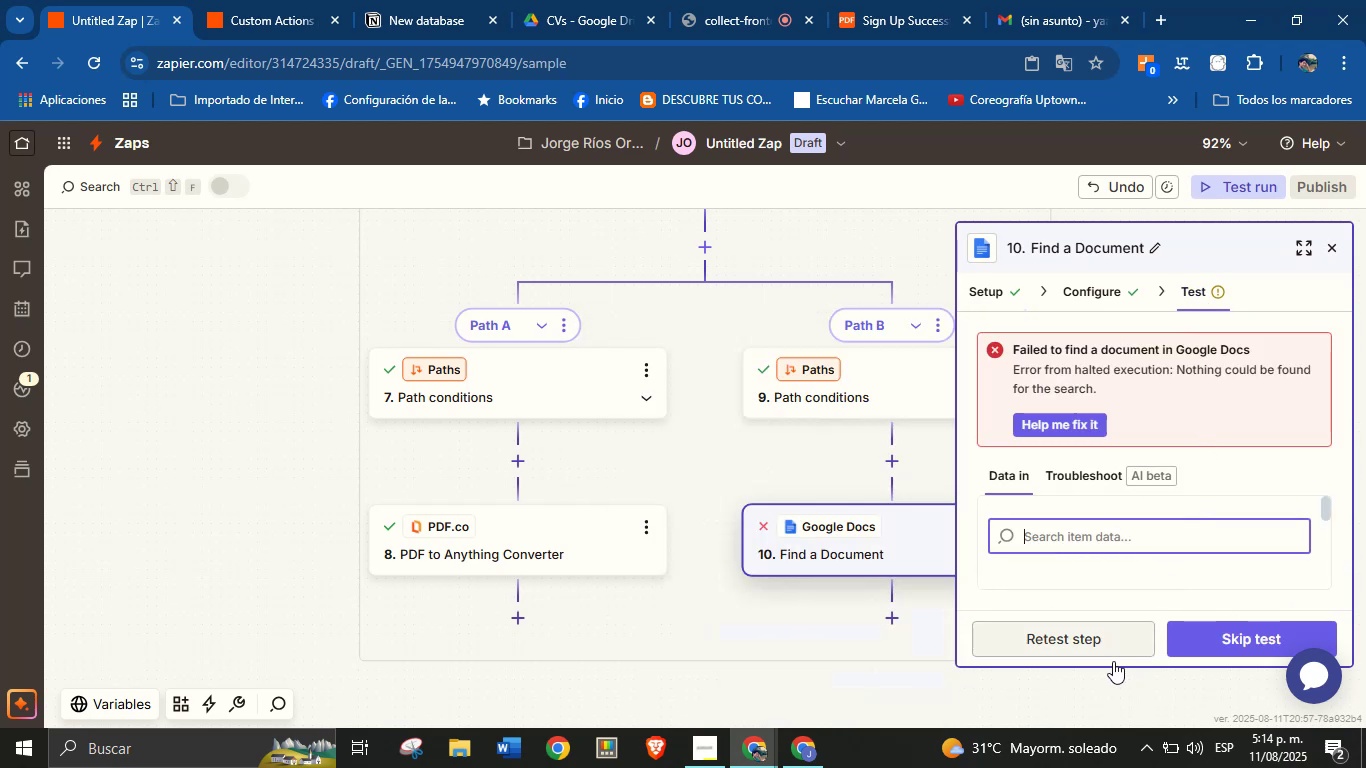 
left_click([1110, 653])
 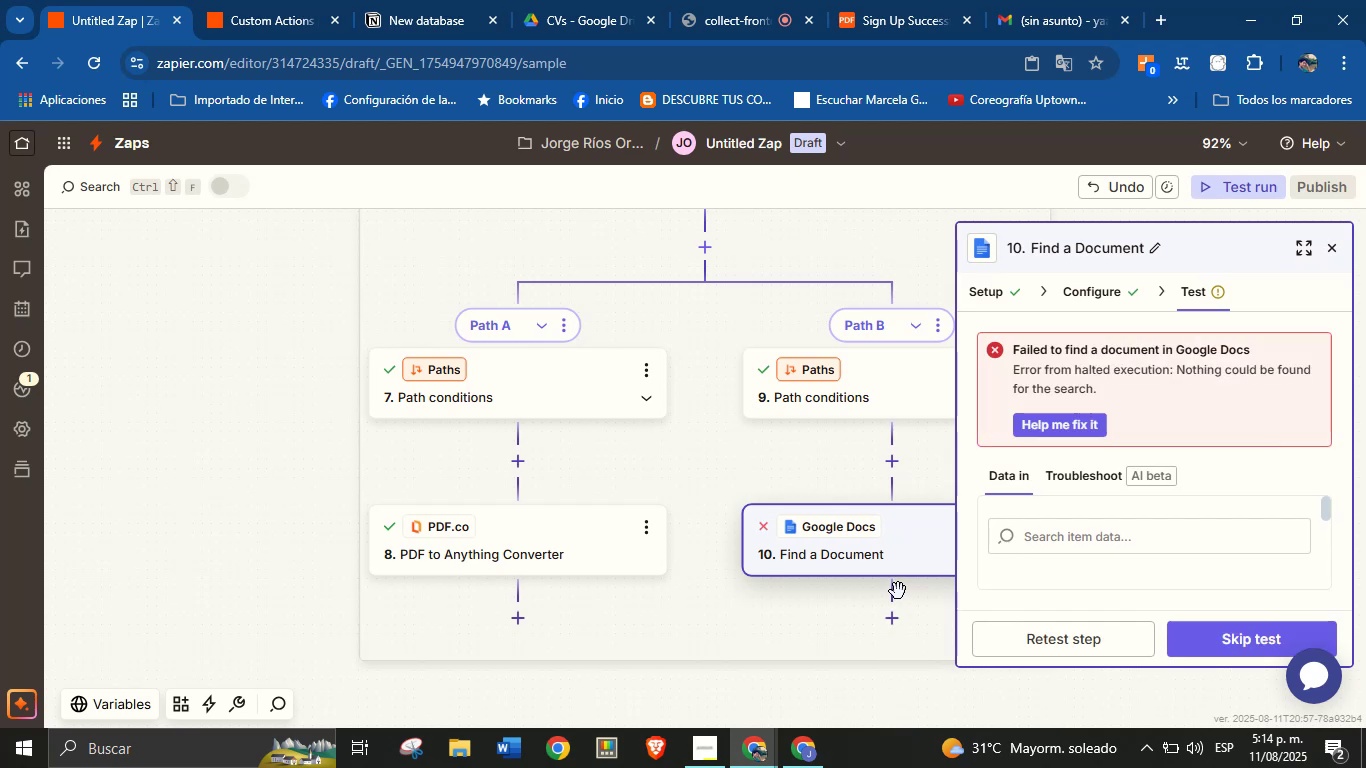 
mouse_move([1198, 652])
 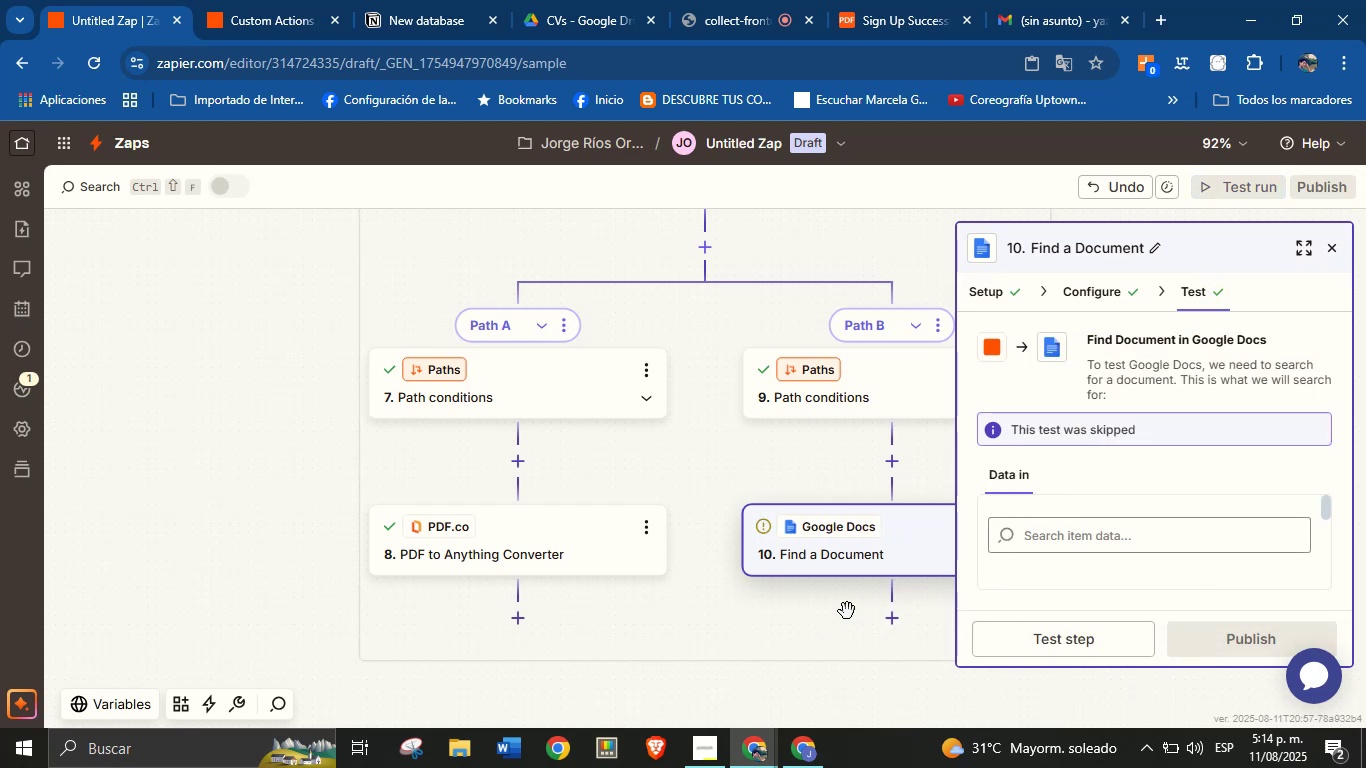 
left_click([801, 635])
 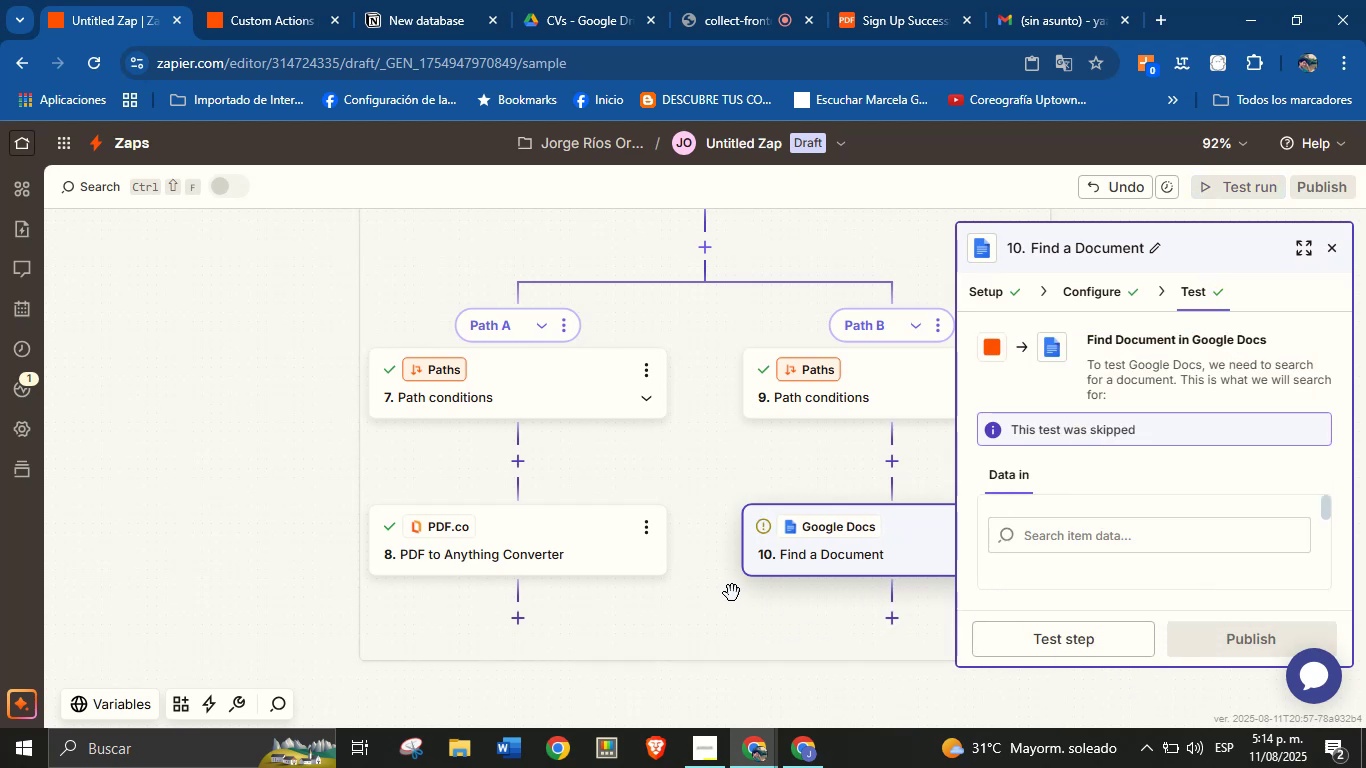 
left_click_drag(start_coordinate=[733, 589], to_coordinate=[723, 517])
 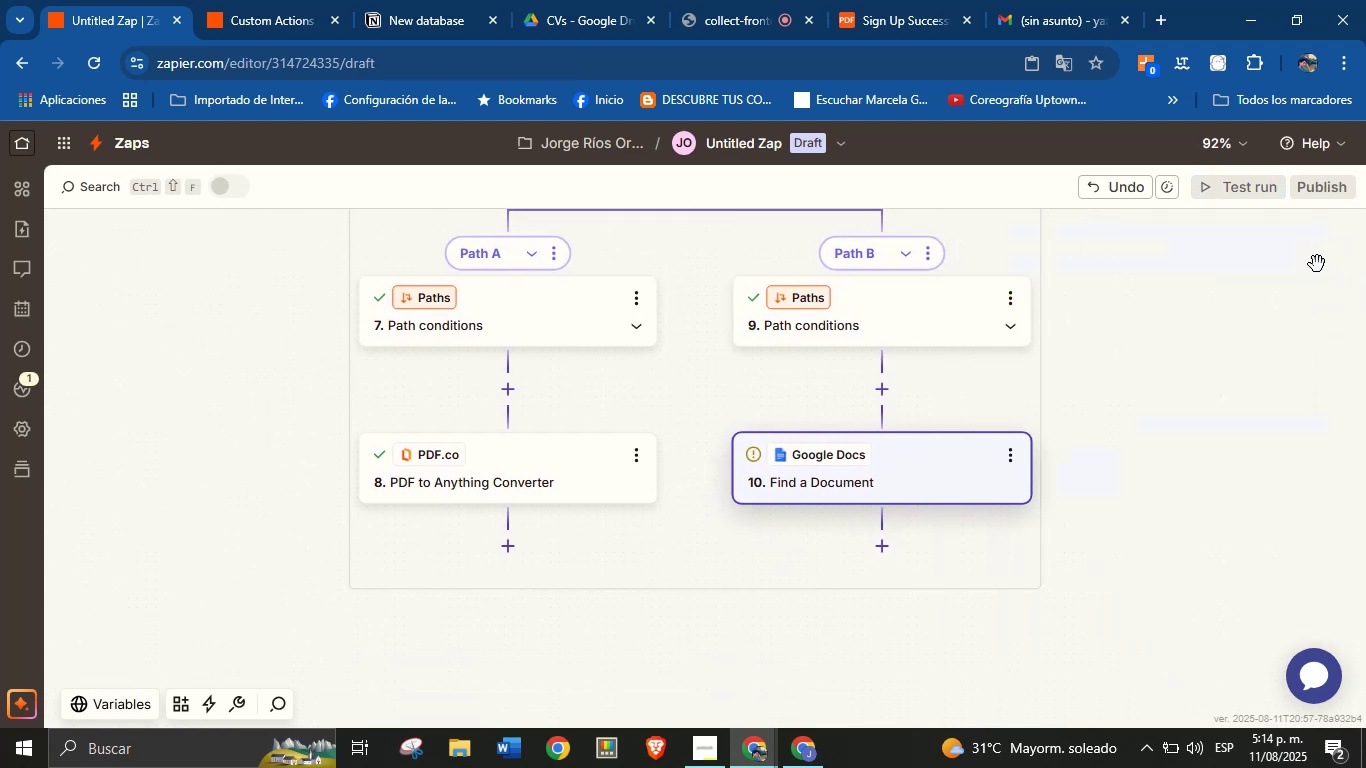 
left_click_drag(start_coordinate=[784, 561], to_coordinate=[796, 467])
 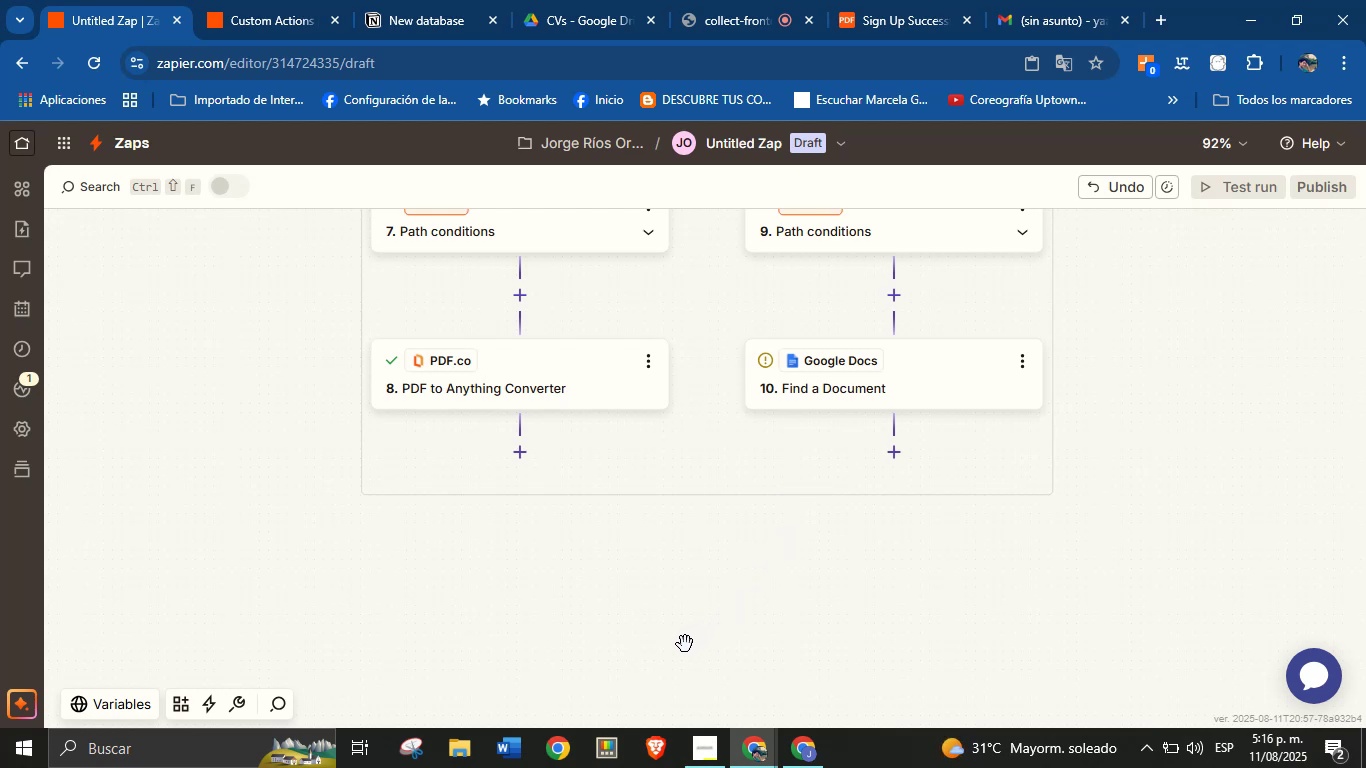 
wait(72.81)
 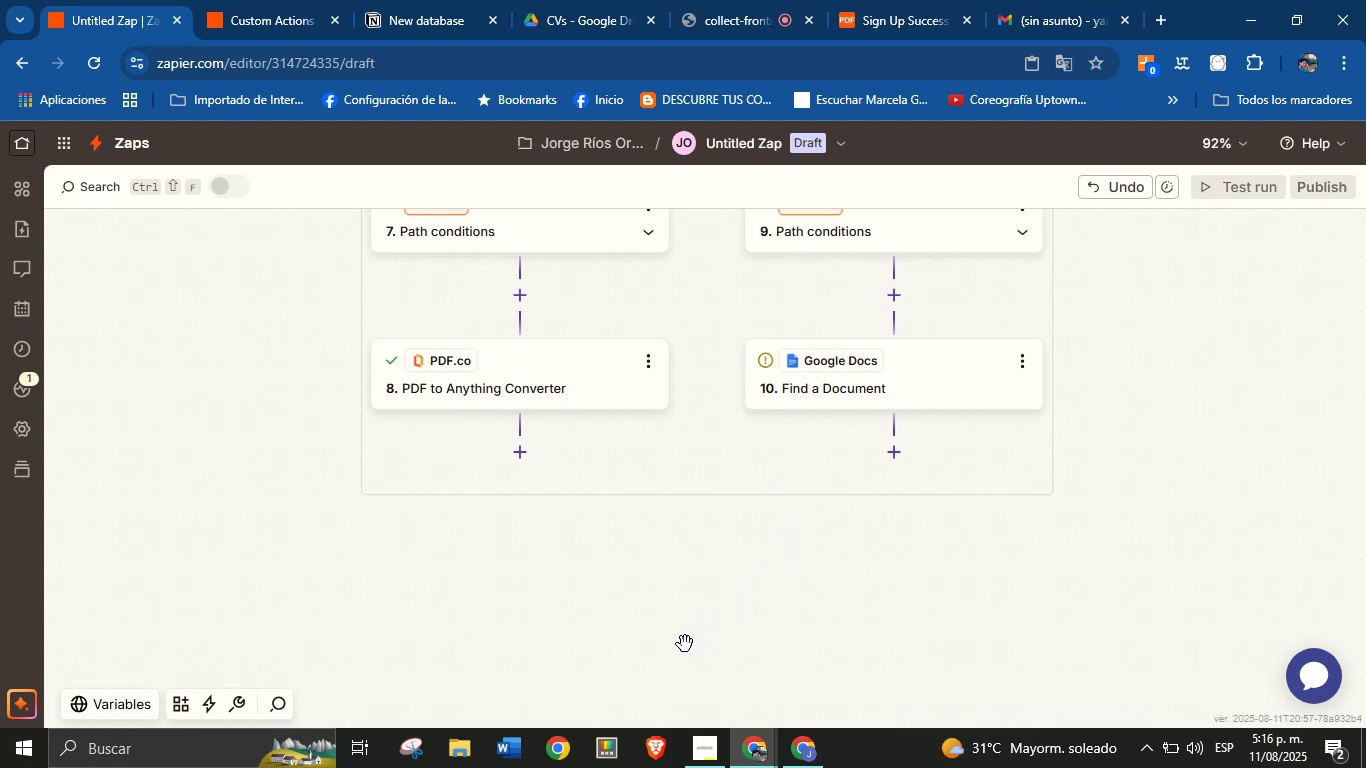 
left_click([892, 385])
 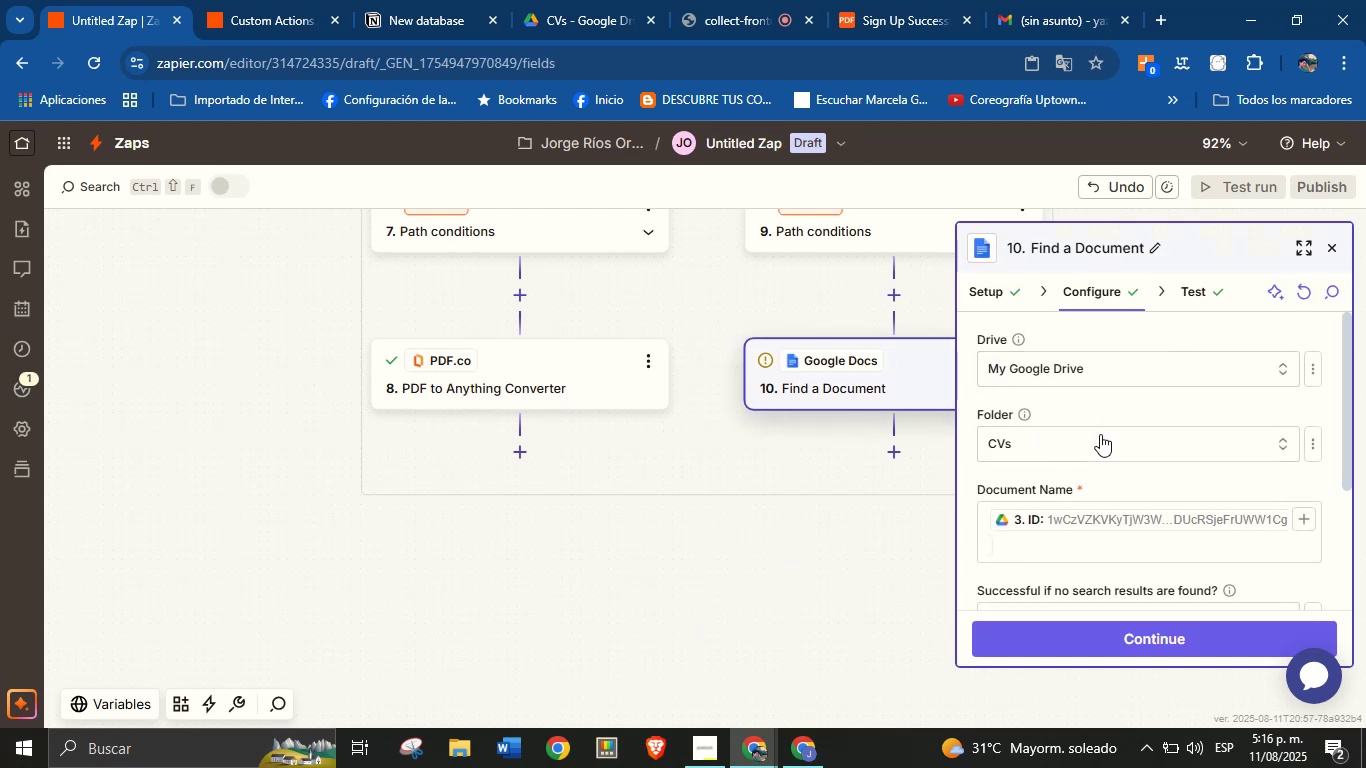 
wait(8.13)
 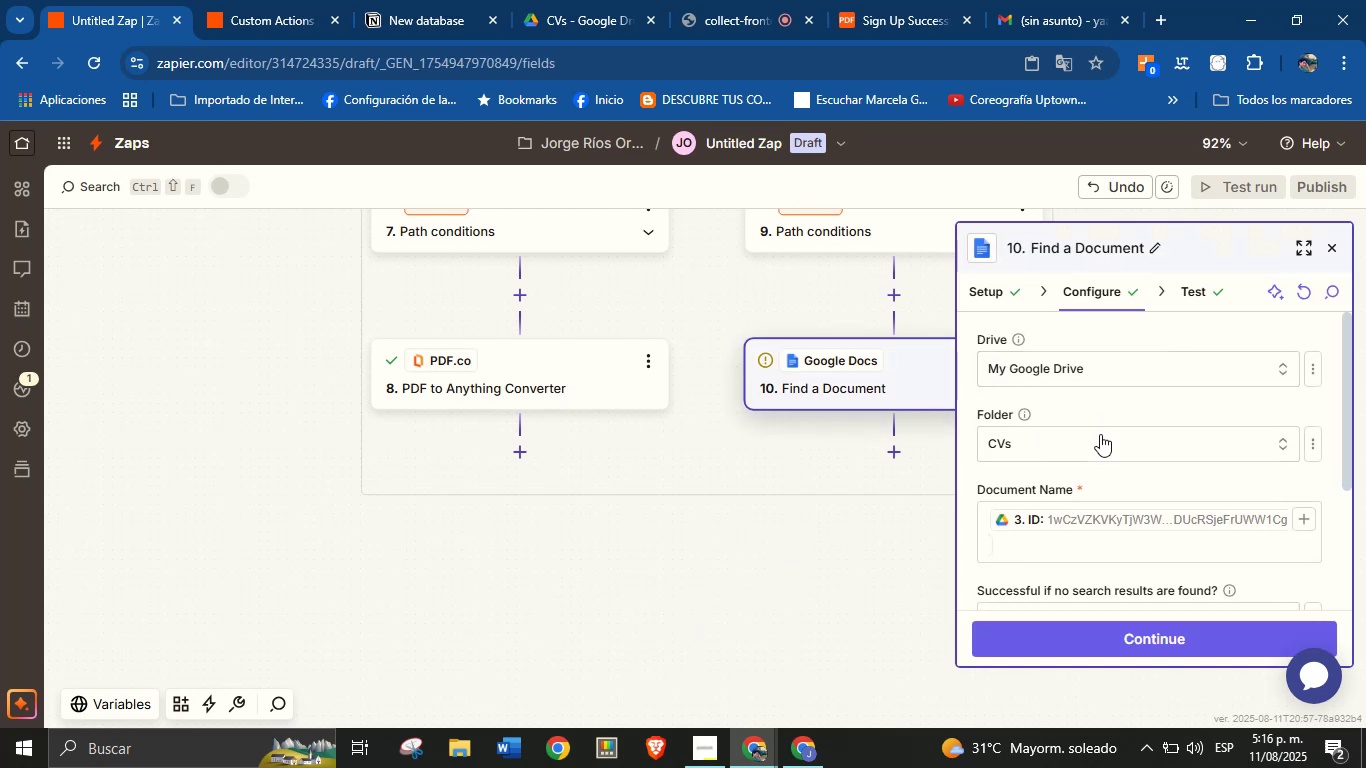 
left_click([1002, 292])
 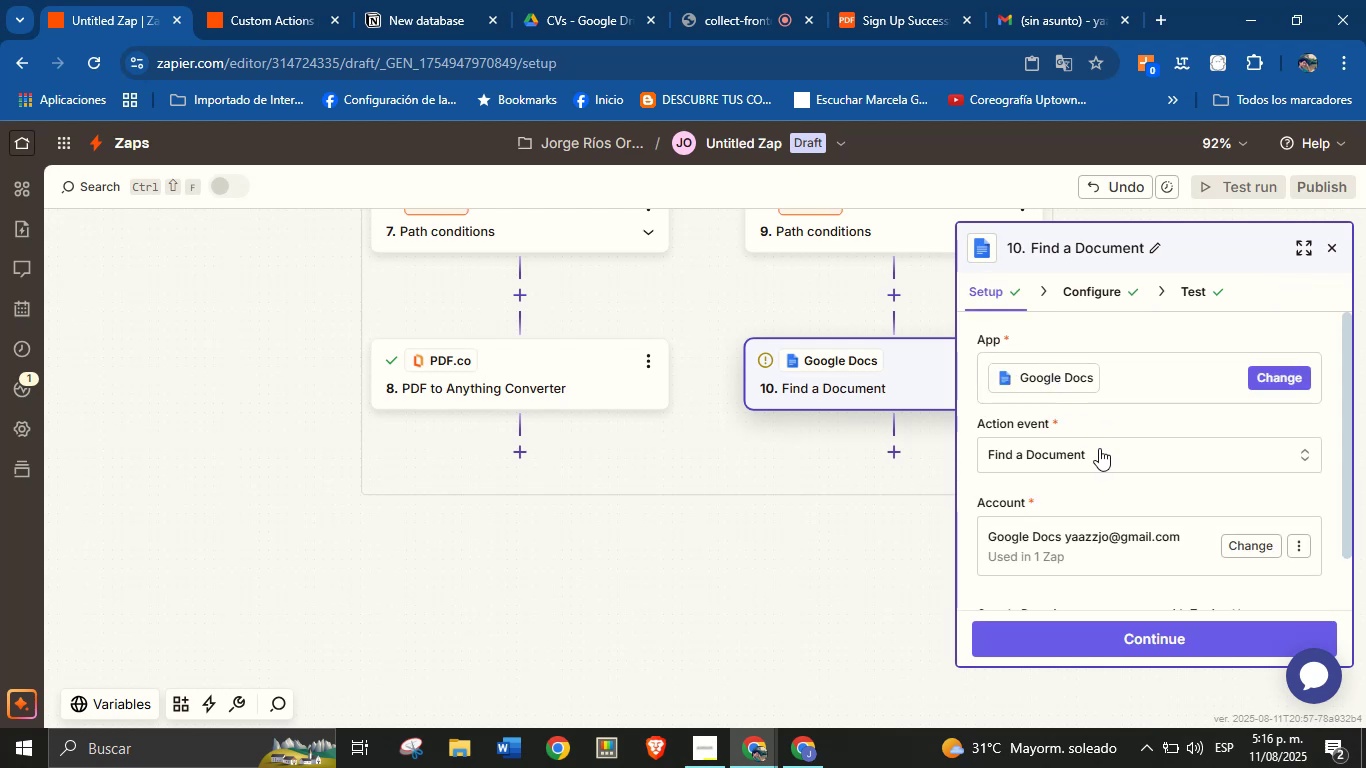 
left_click([1099, 448])
 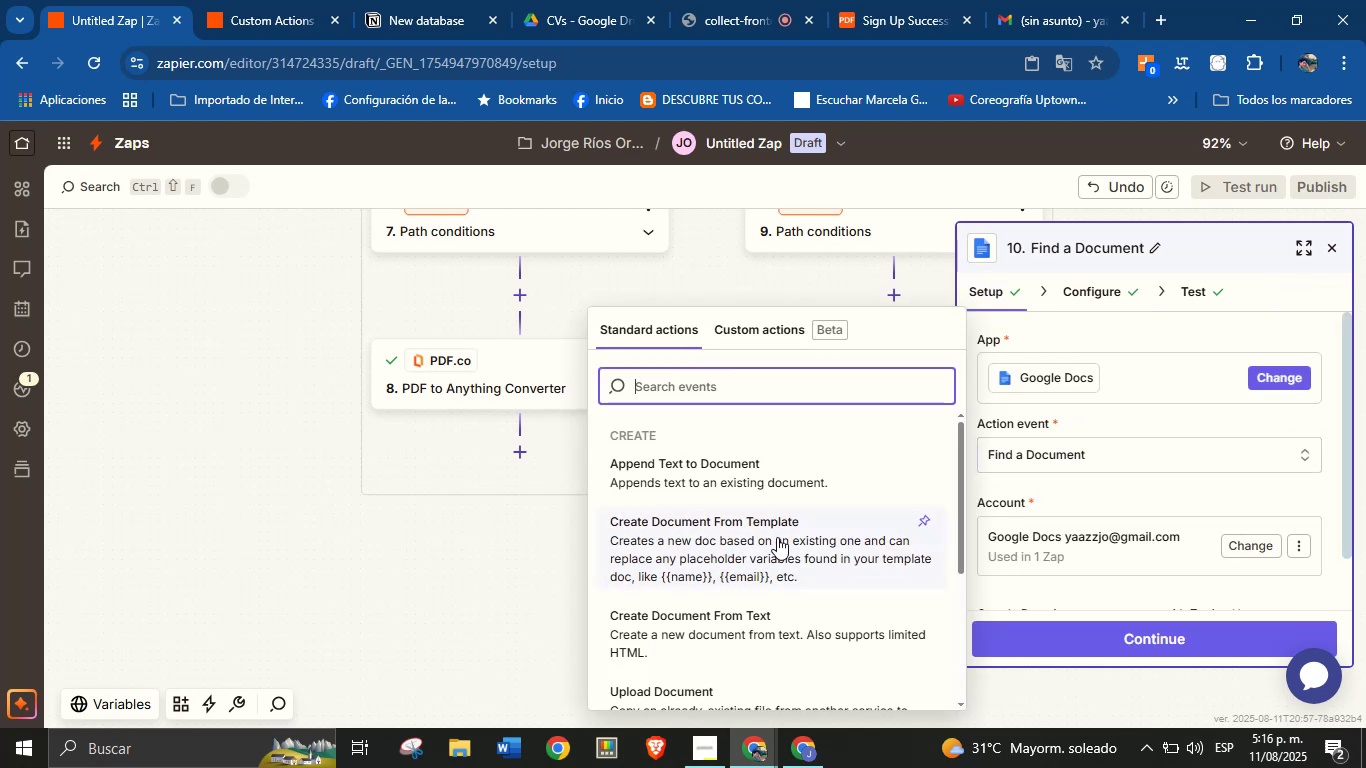 
scroll: coordinate [779, 525], scroll_direction: up, amount: 2.0
 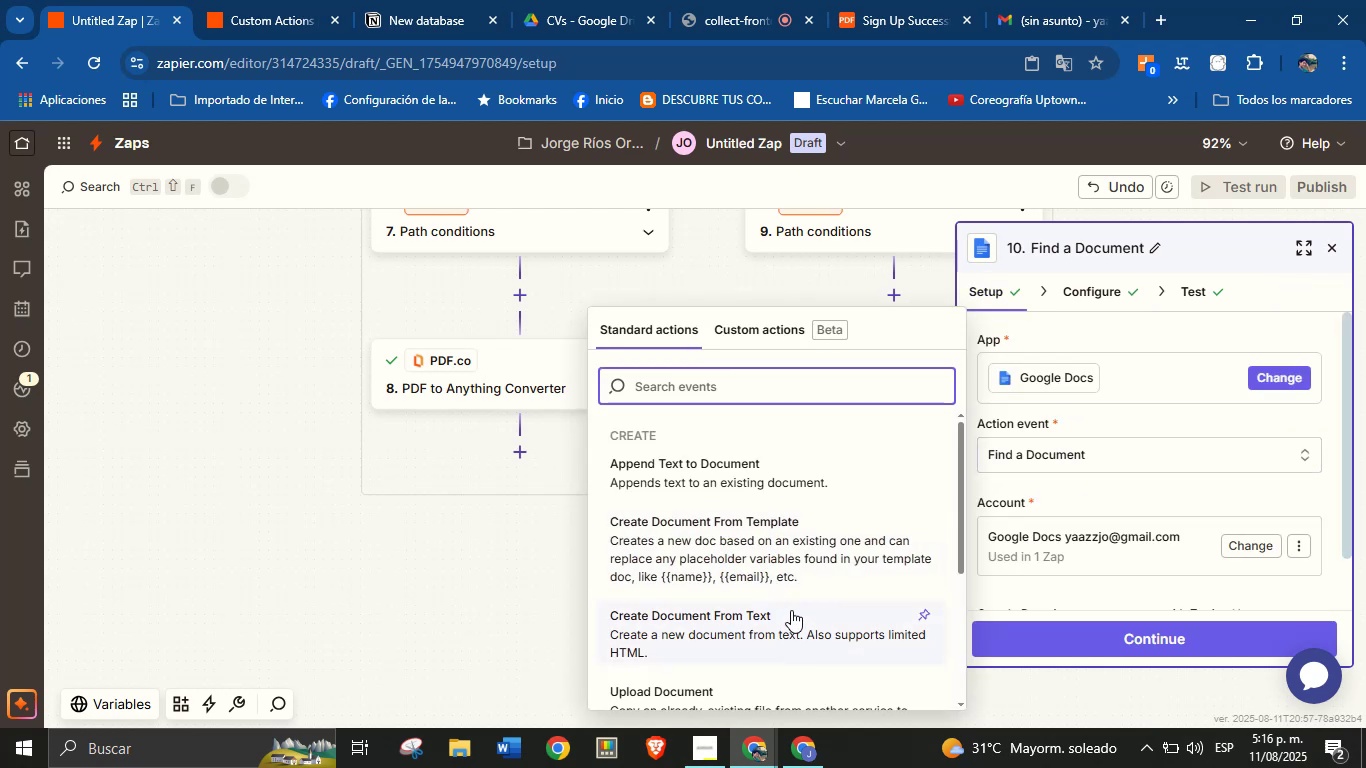 
scroll: coordinate [791, 578], scroll_direction: down, amount: 2.0
 